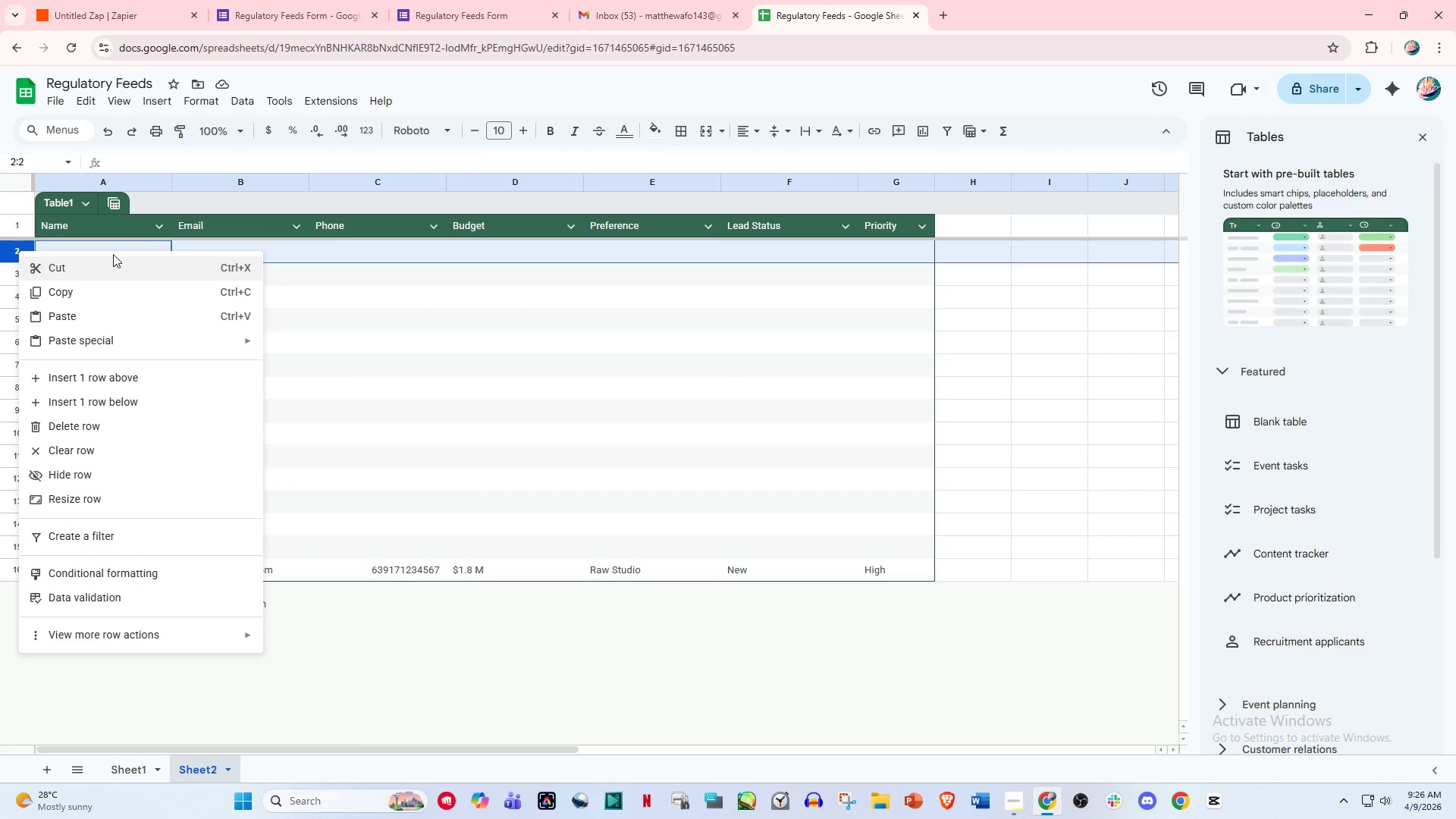 
left_click([350, 274])
 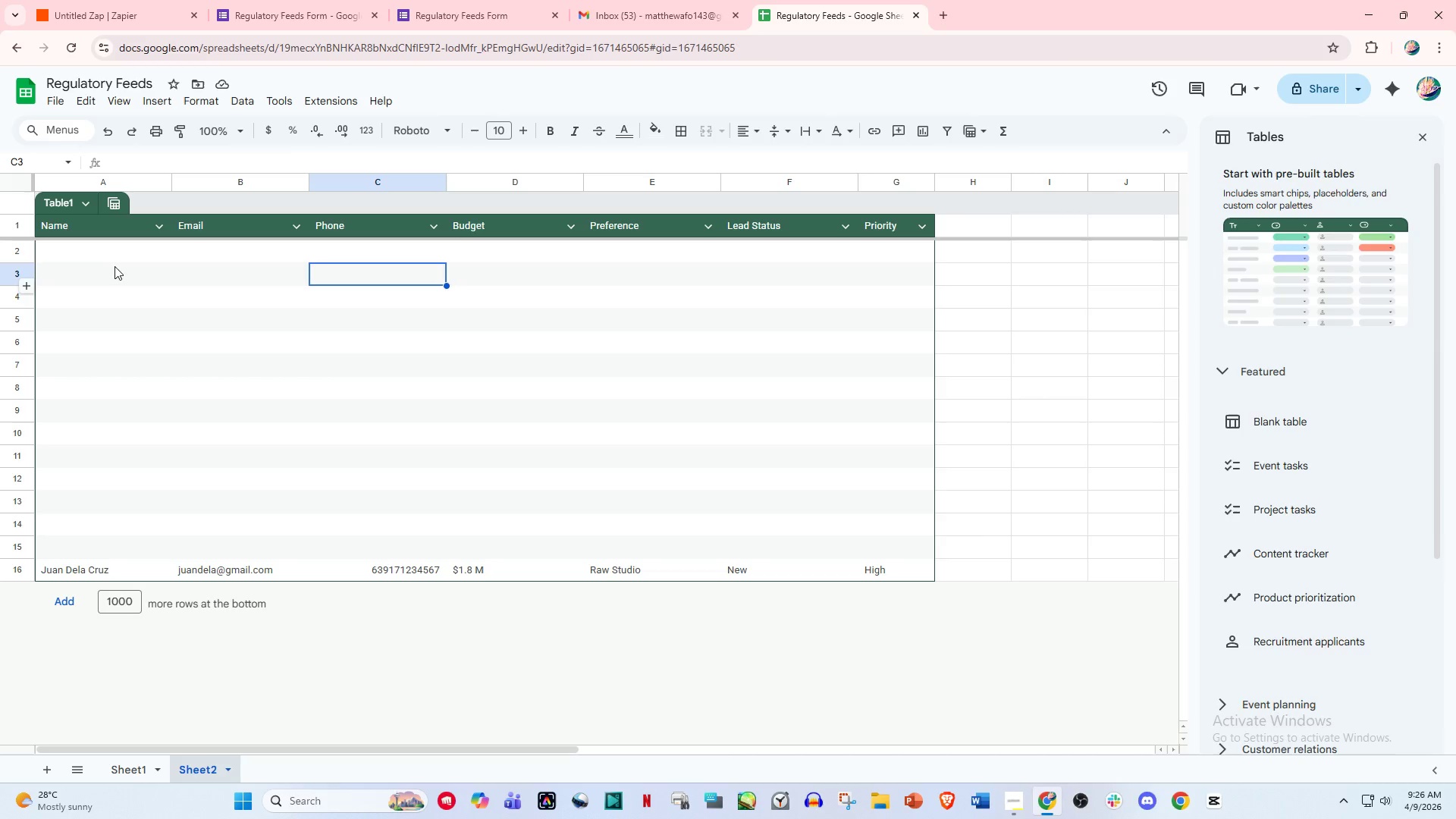 
left_click_drag(start_coordinate=[99, 246], to_coordinate=[920, 544])
 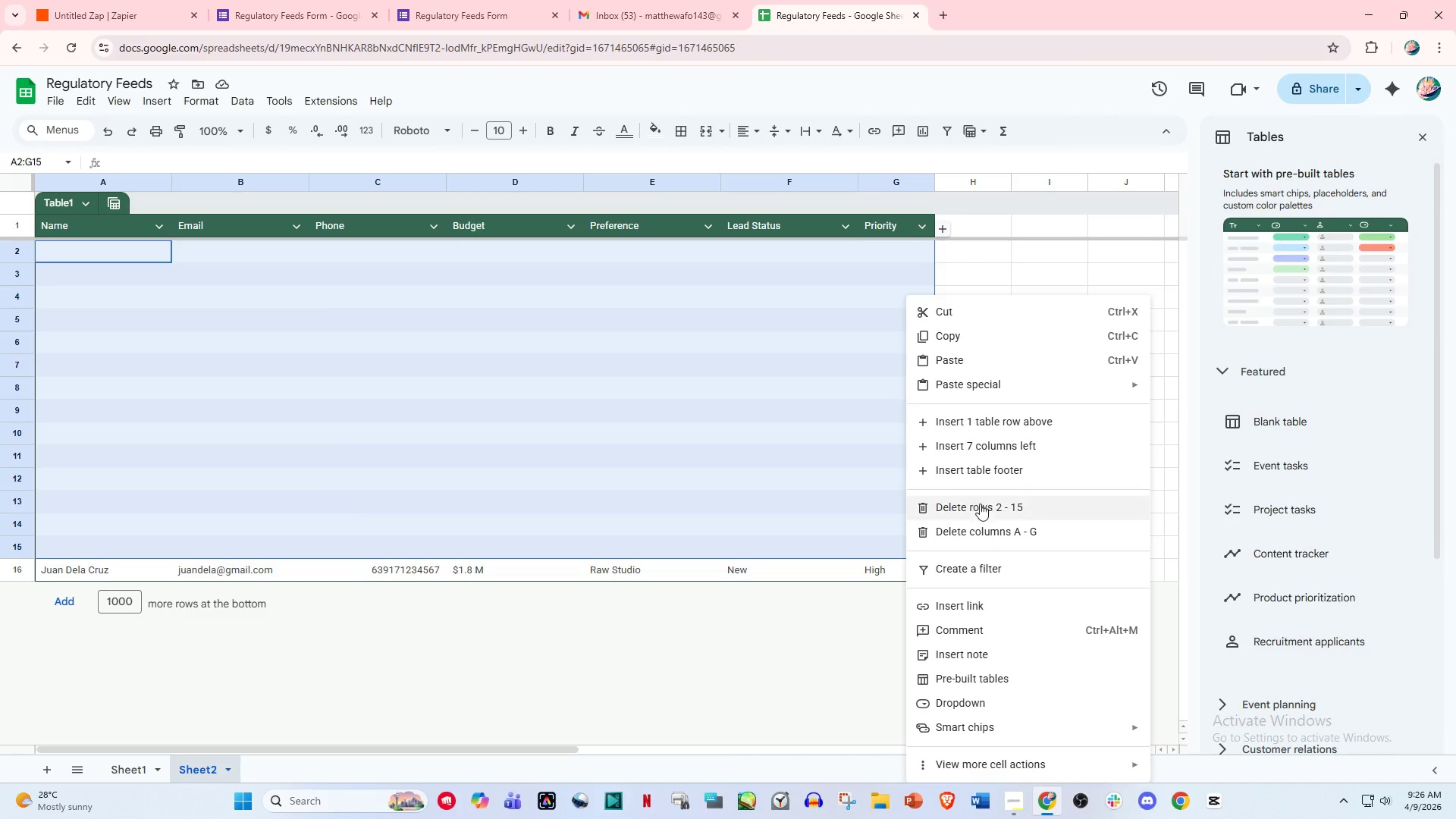 
left_click([983, 508])
 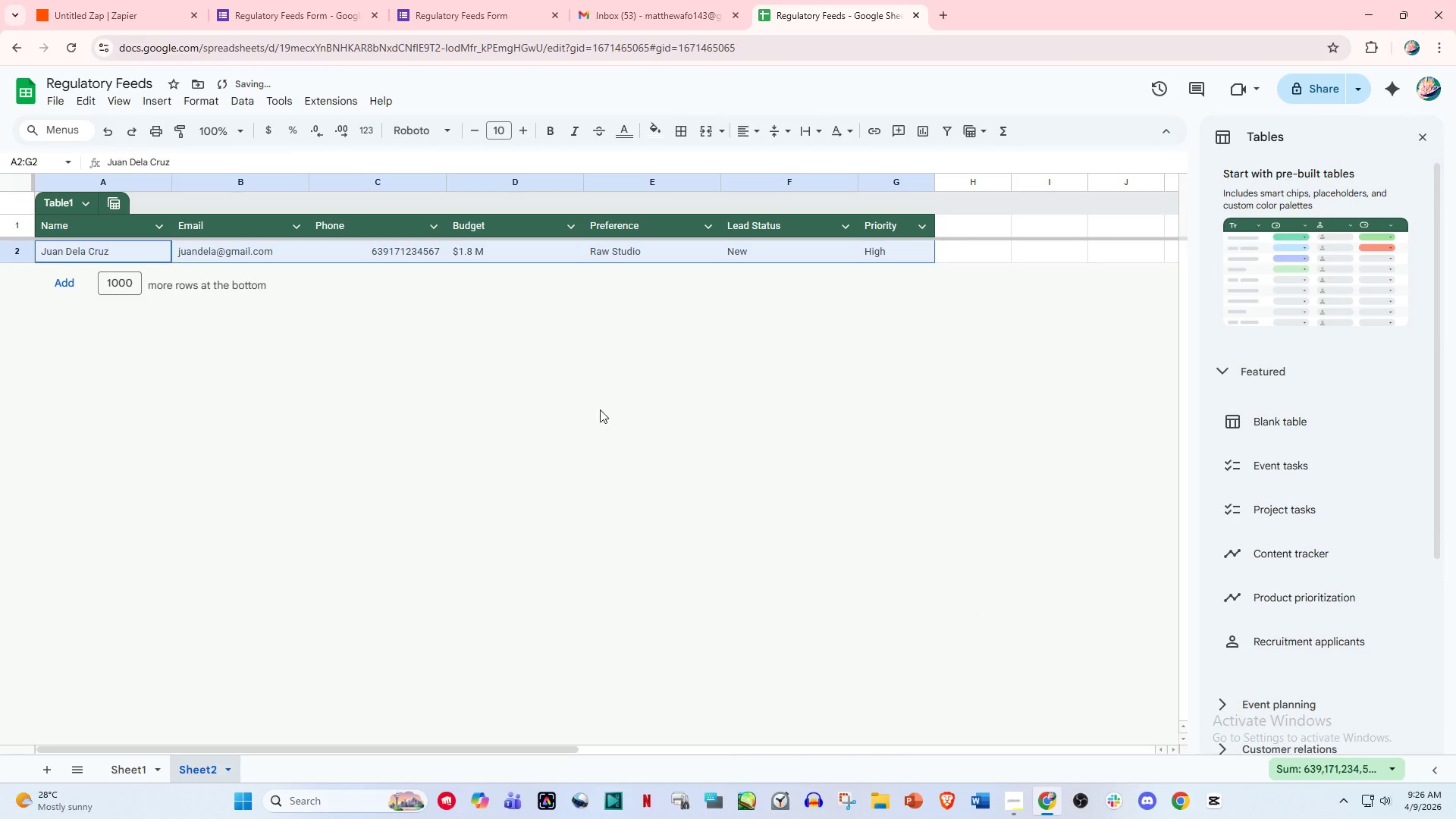 
left_click([543, 394])
 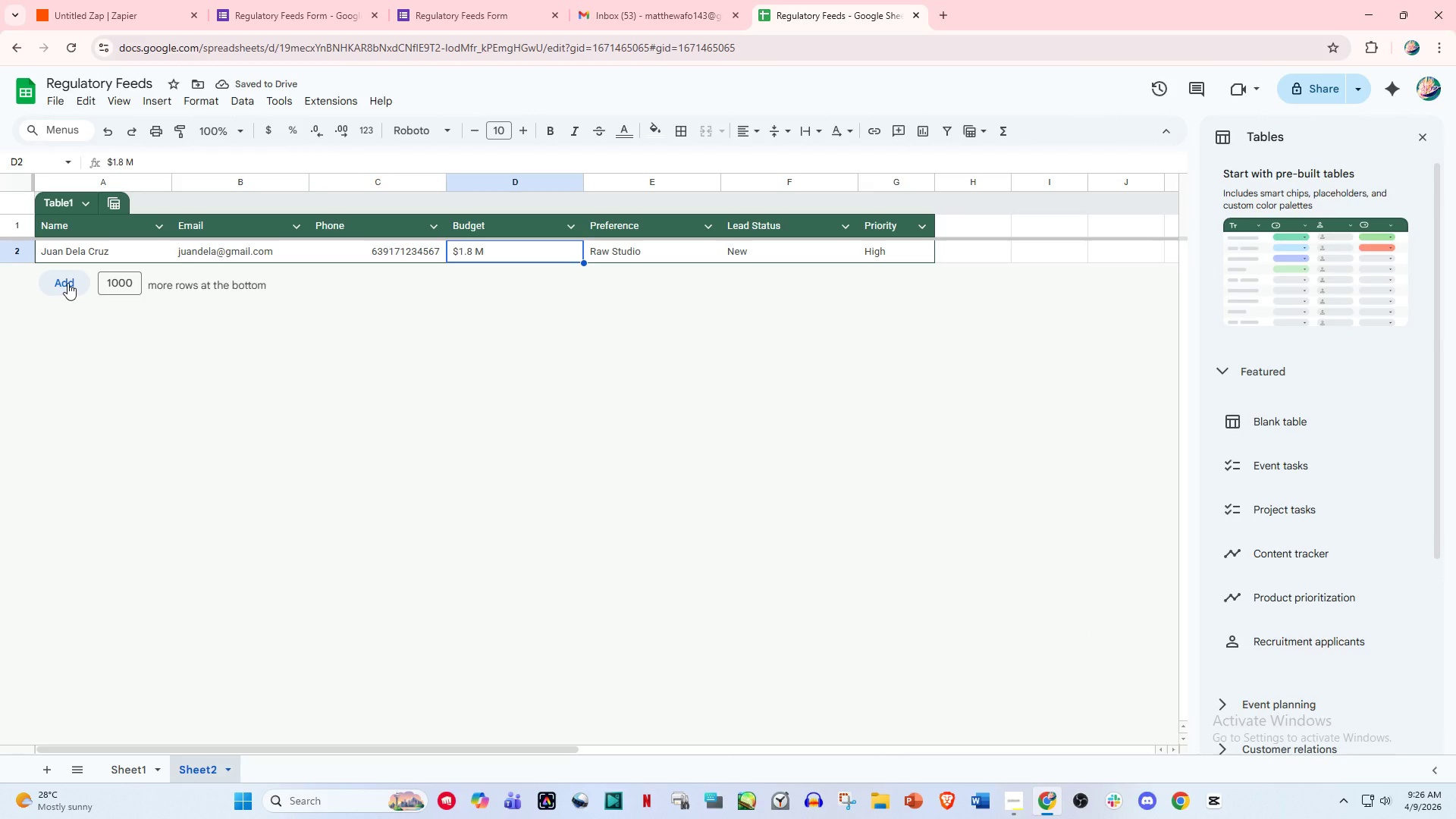 
left_click([70, 282])
 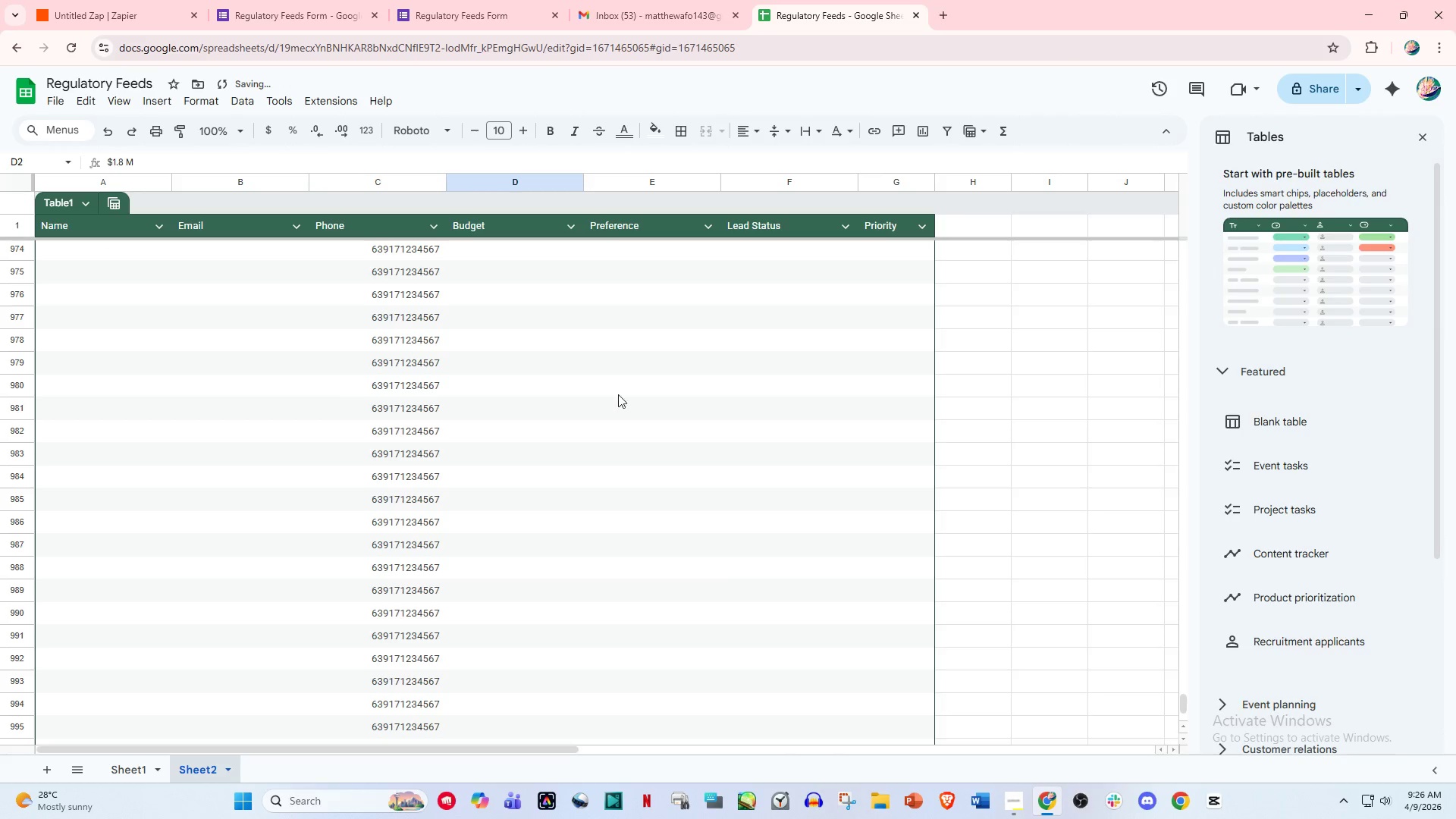 
scroll: coordinate [1185, 510], scroll_direction: up, amount: 12.0
 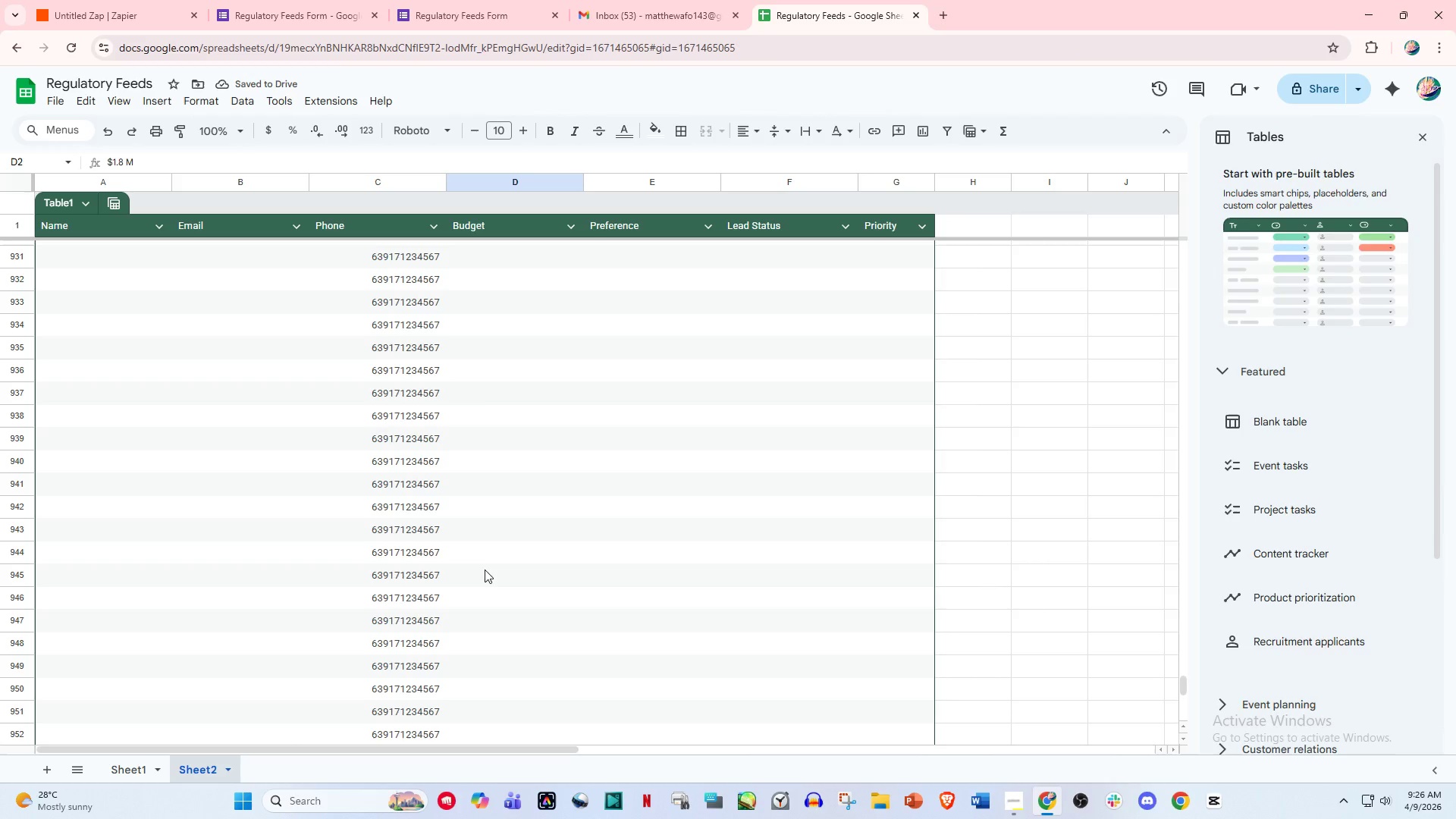 
key(Control+Z)
 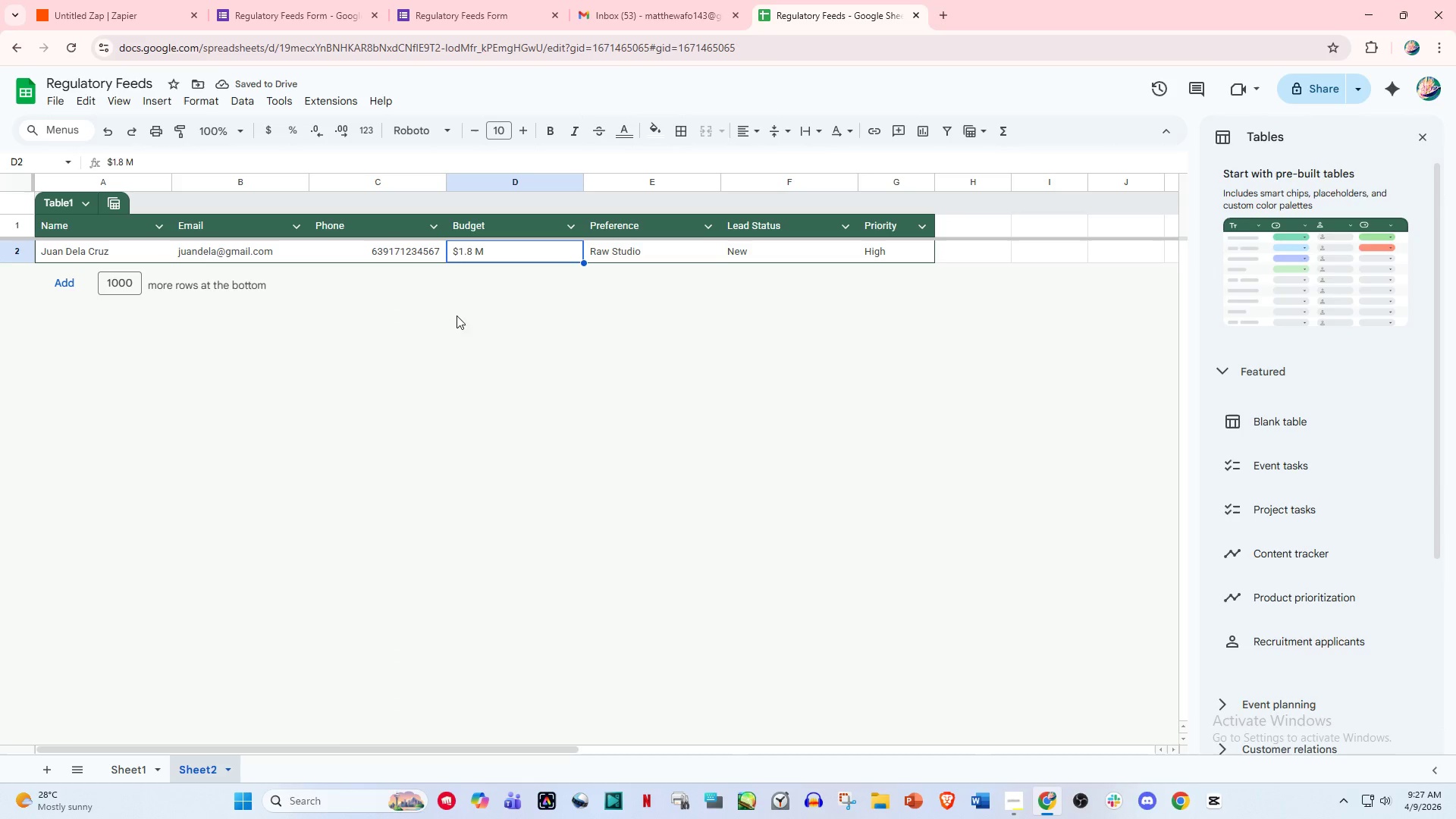 
left_click([390, 251])
 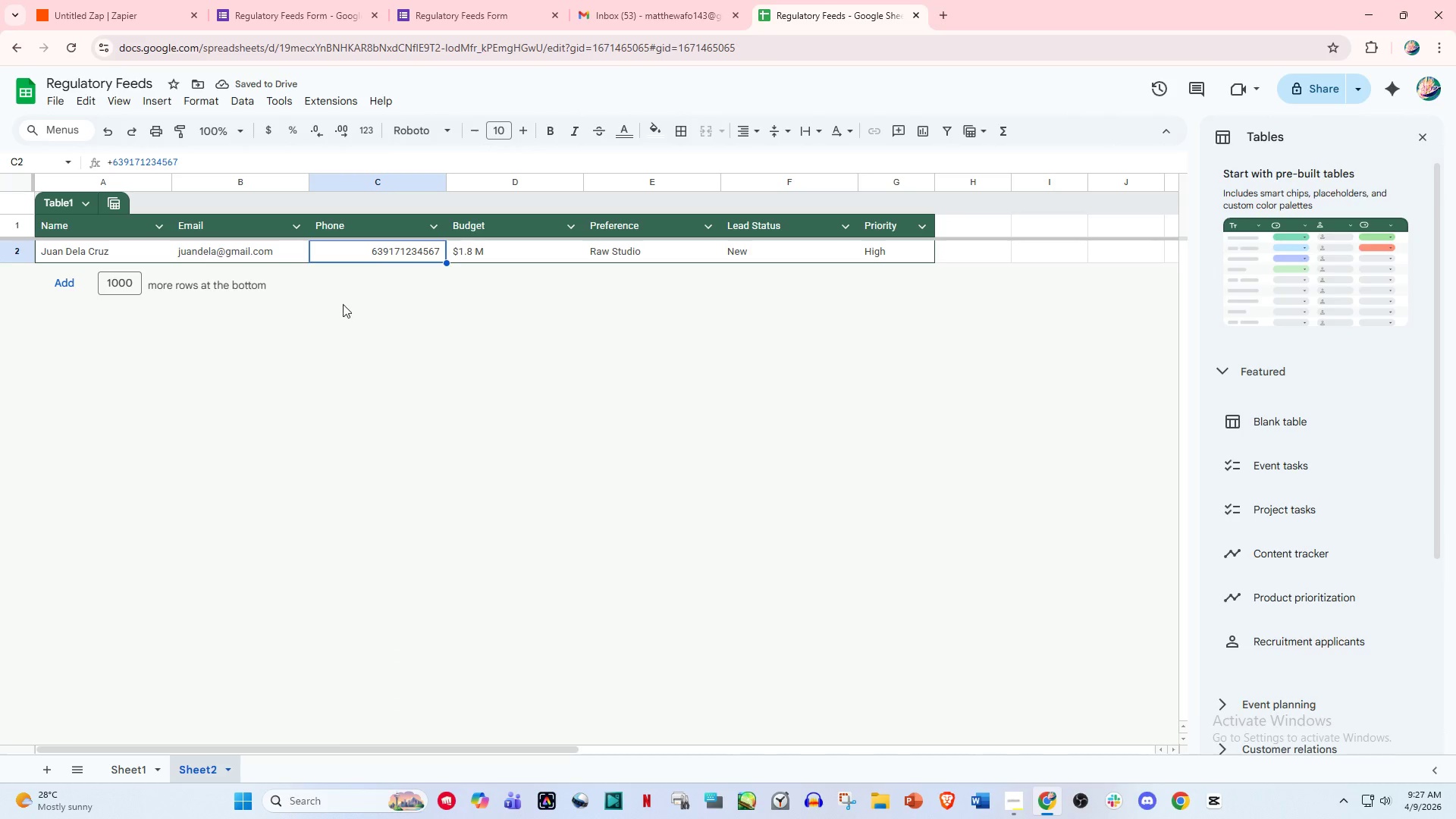 
left_click([343, 304])
 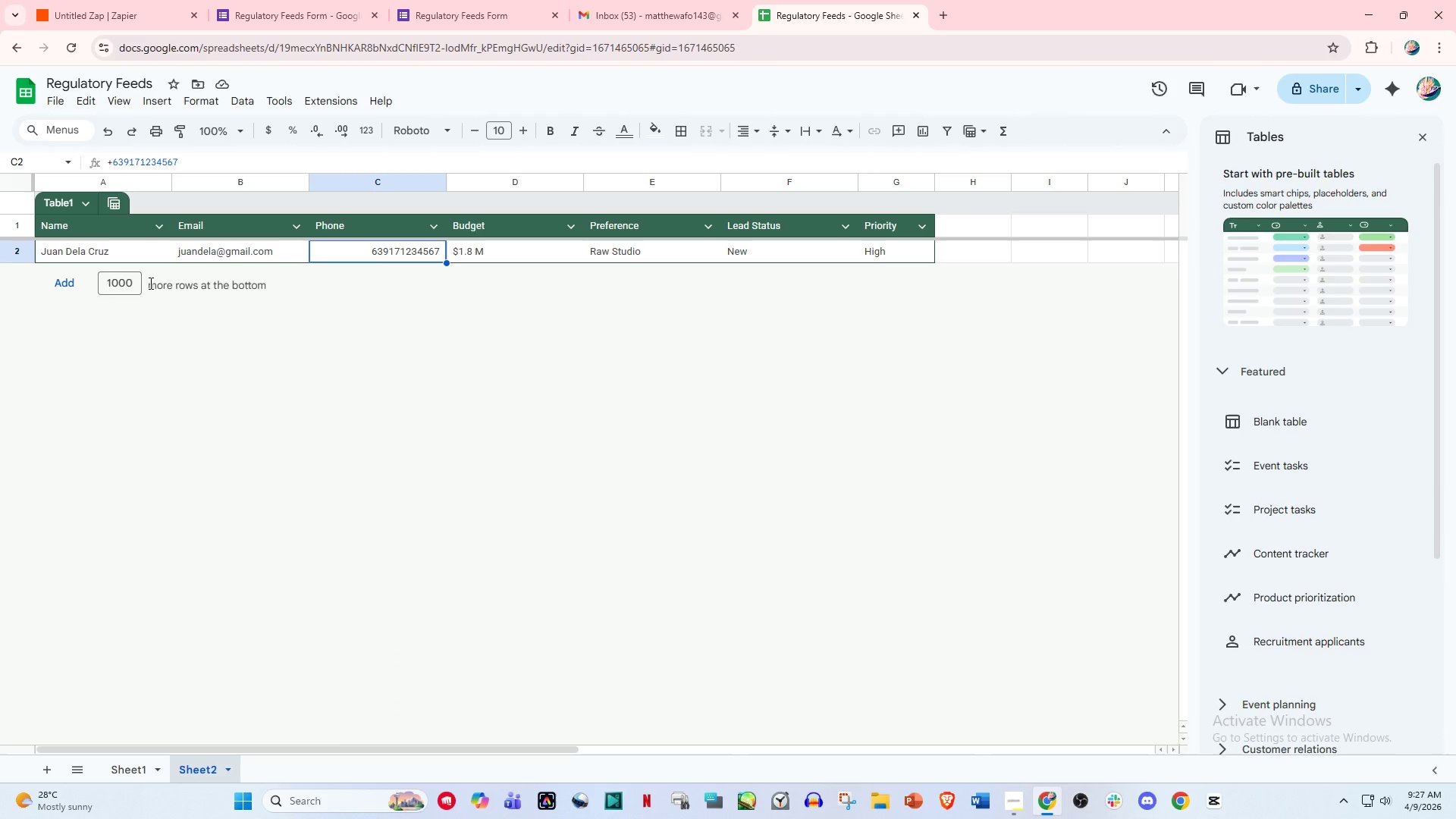 
double_click([118, 283])
 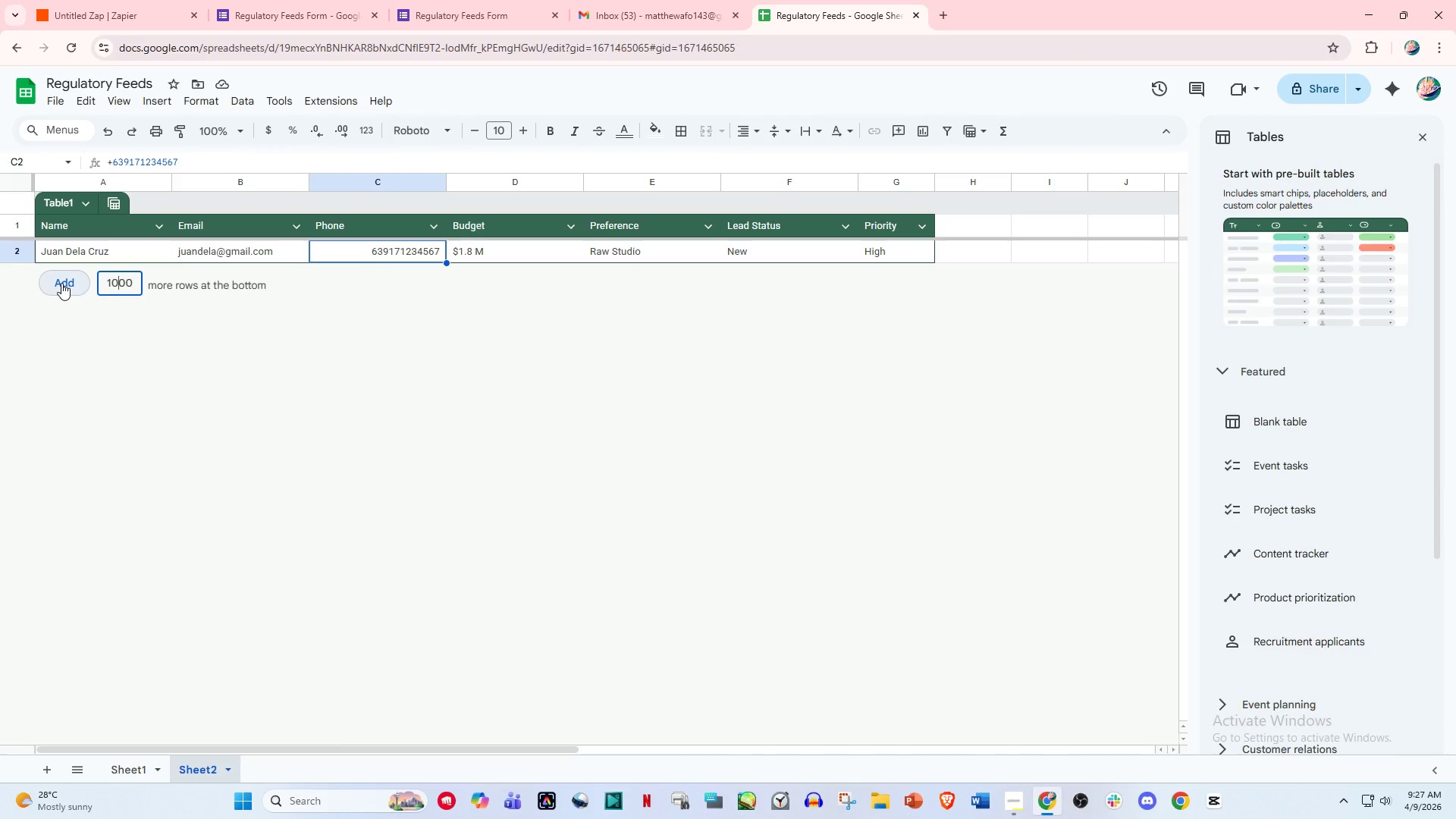 
left_click([64, 283])
 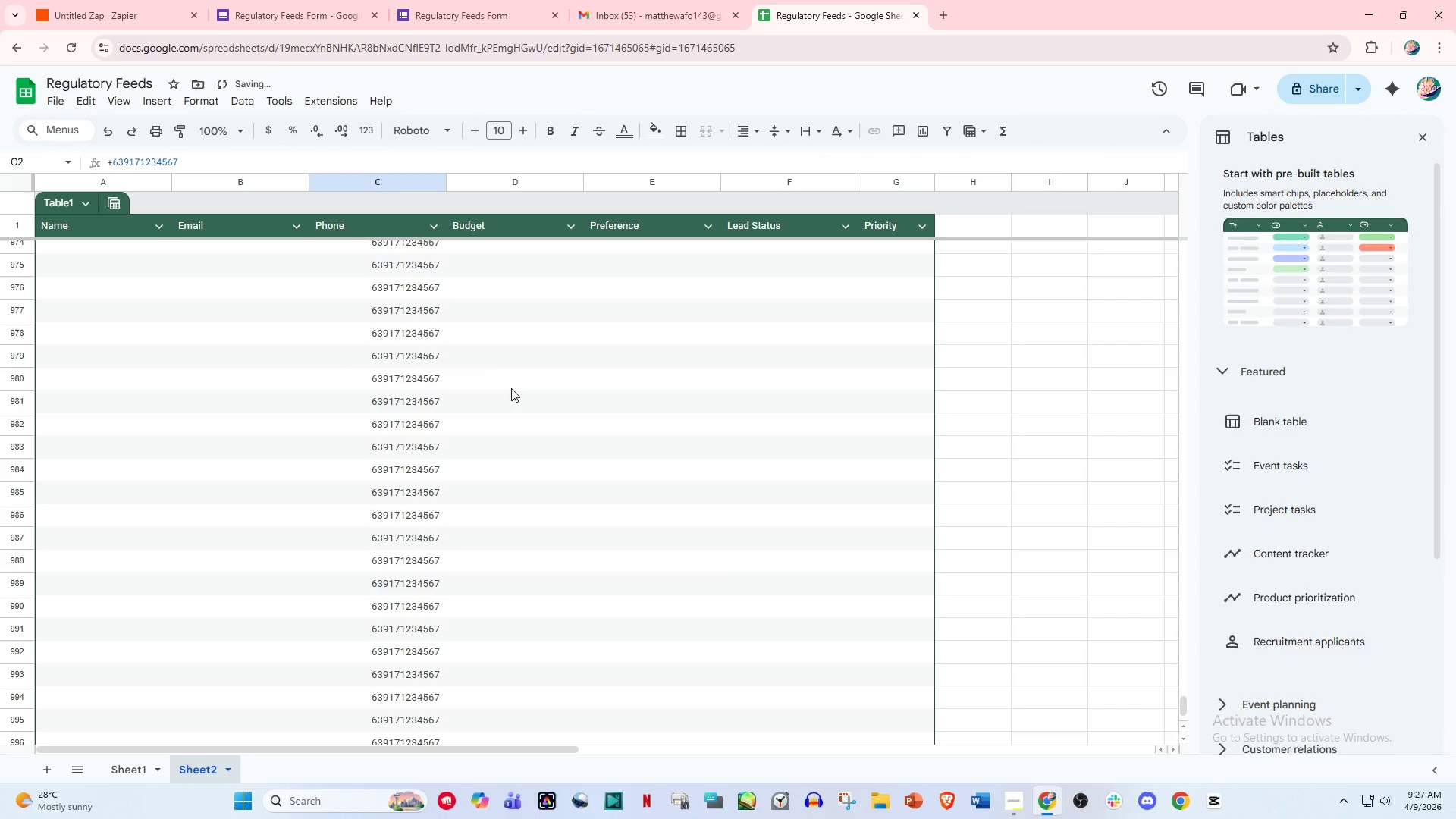 
left_click([394, 422])
 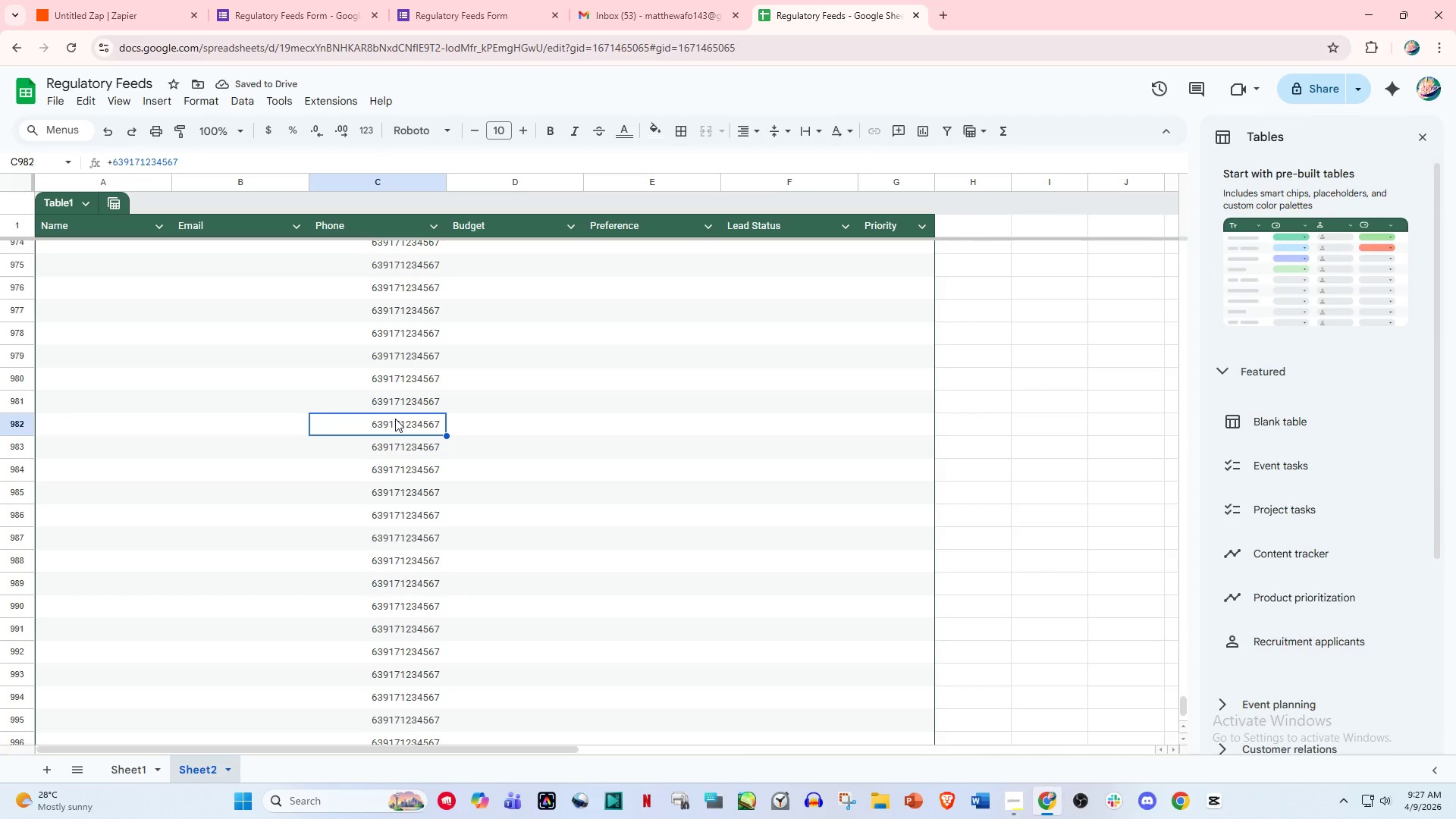 
key(Delete)
 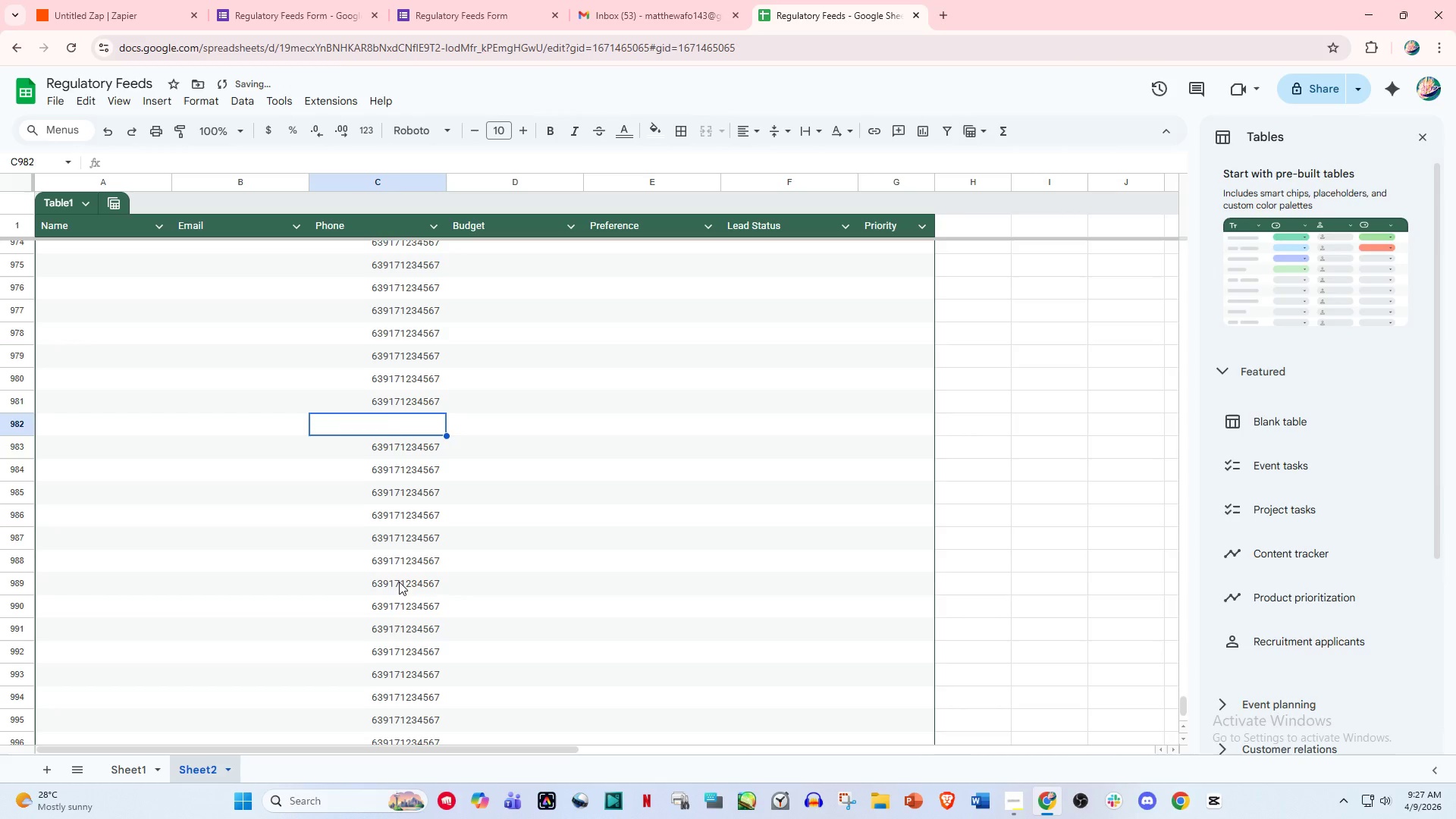 
scroll: coordinate [399, 582], scroll_direction: down, amount: 7.0
 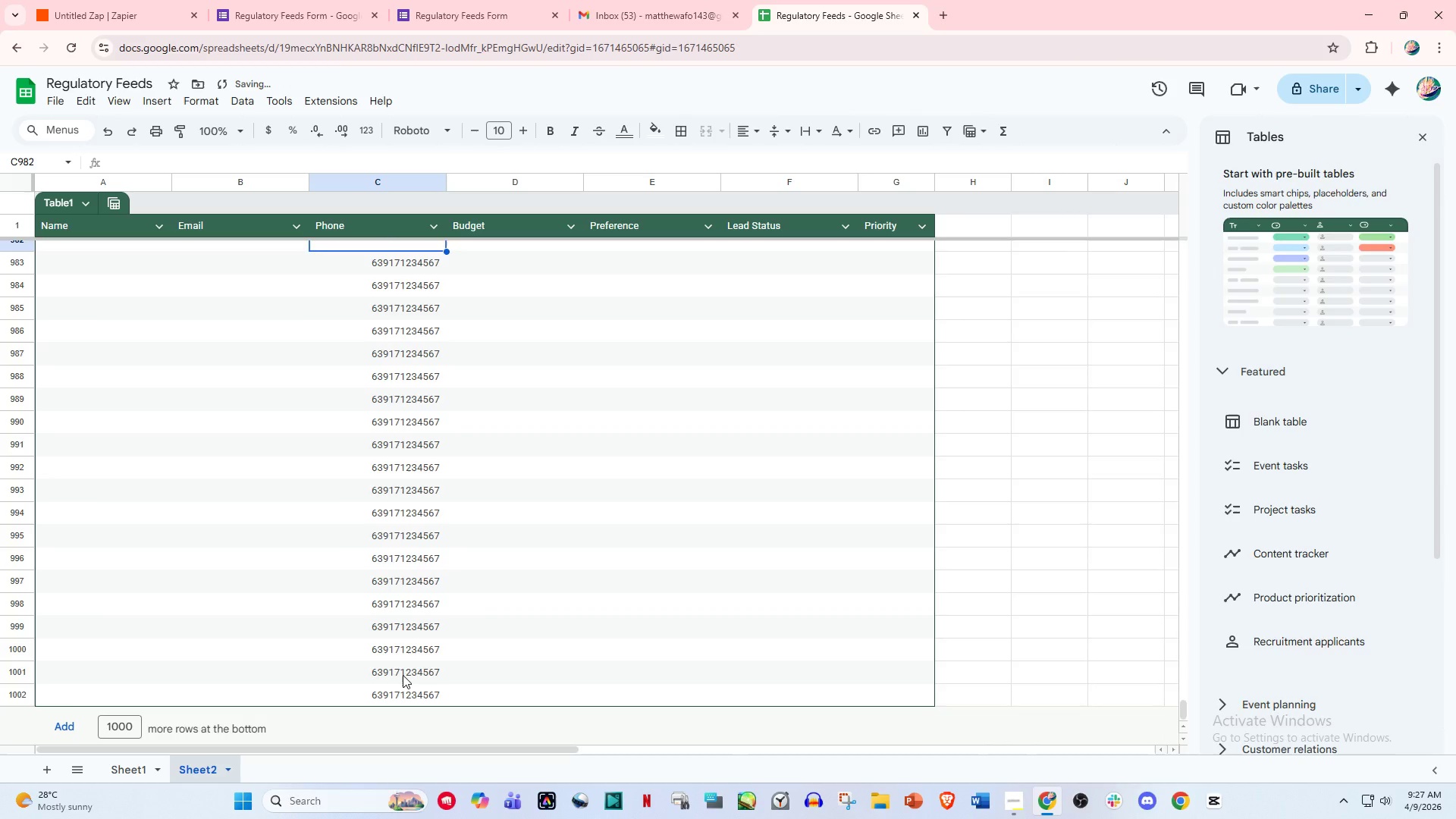 
left_click_drag(start_coordinate=[403, 675], to_coordinate=[368, 73])
 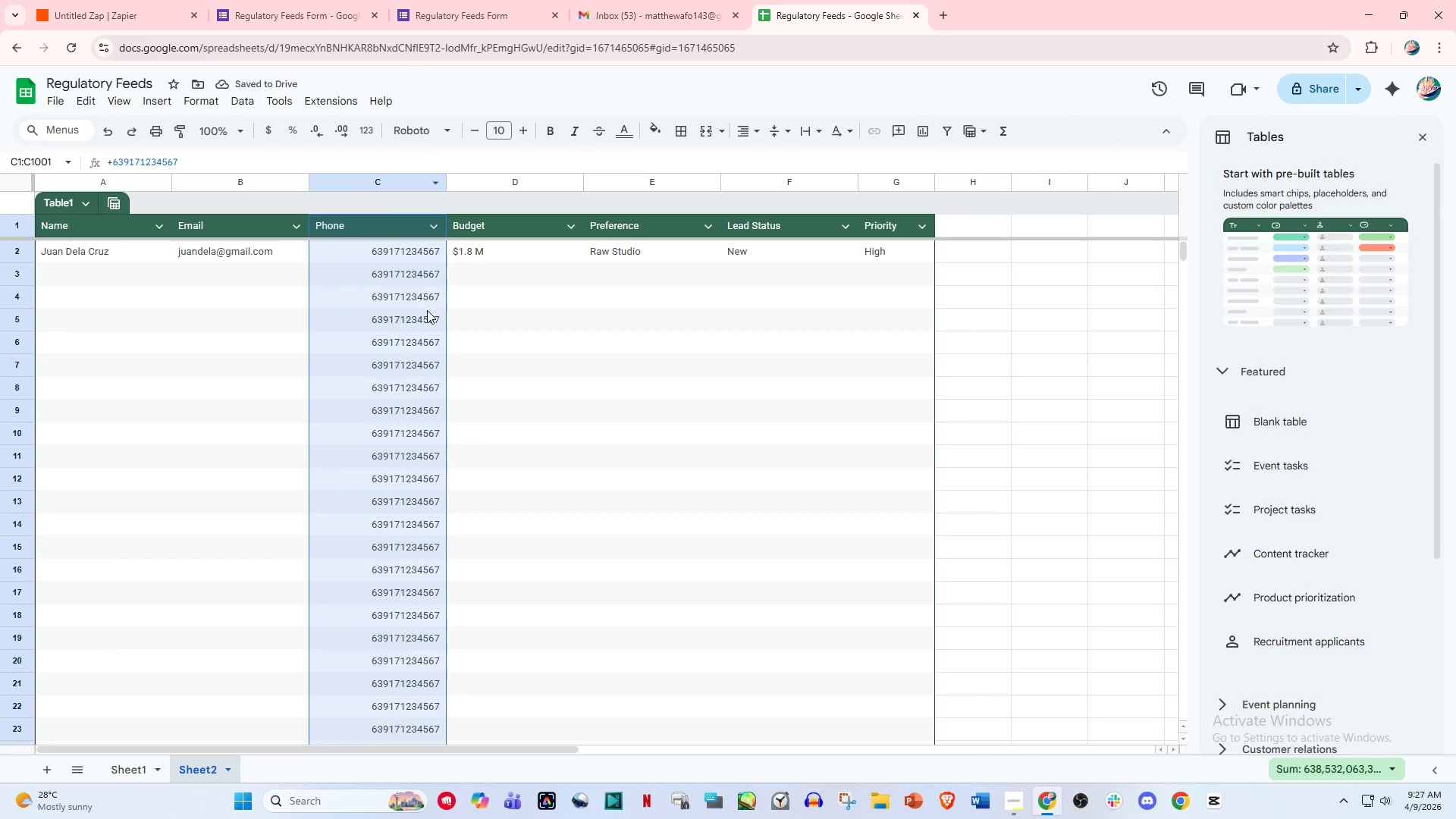 
left_click([507, 319])
 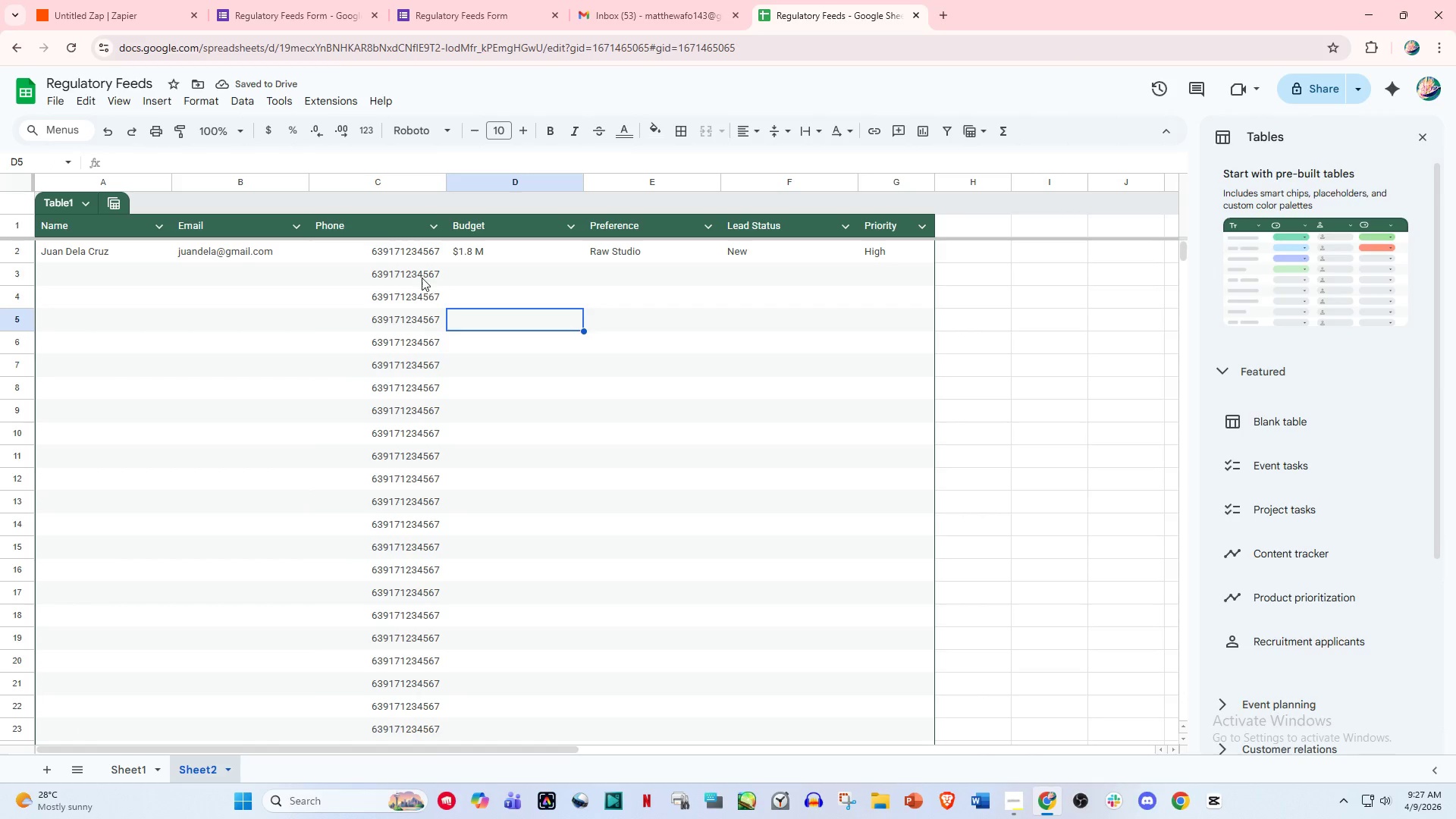 
scroll: coordinate [427, 310], scroll_direction: up, amount: 3.0
 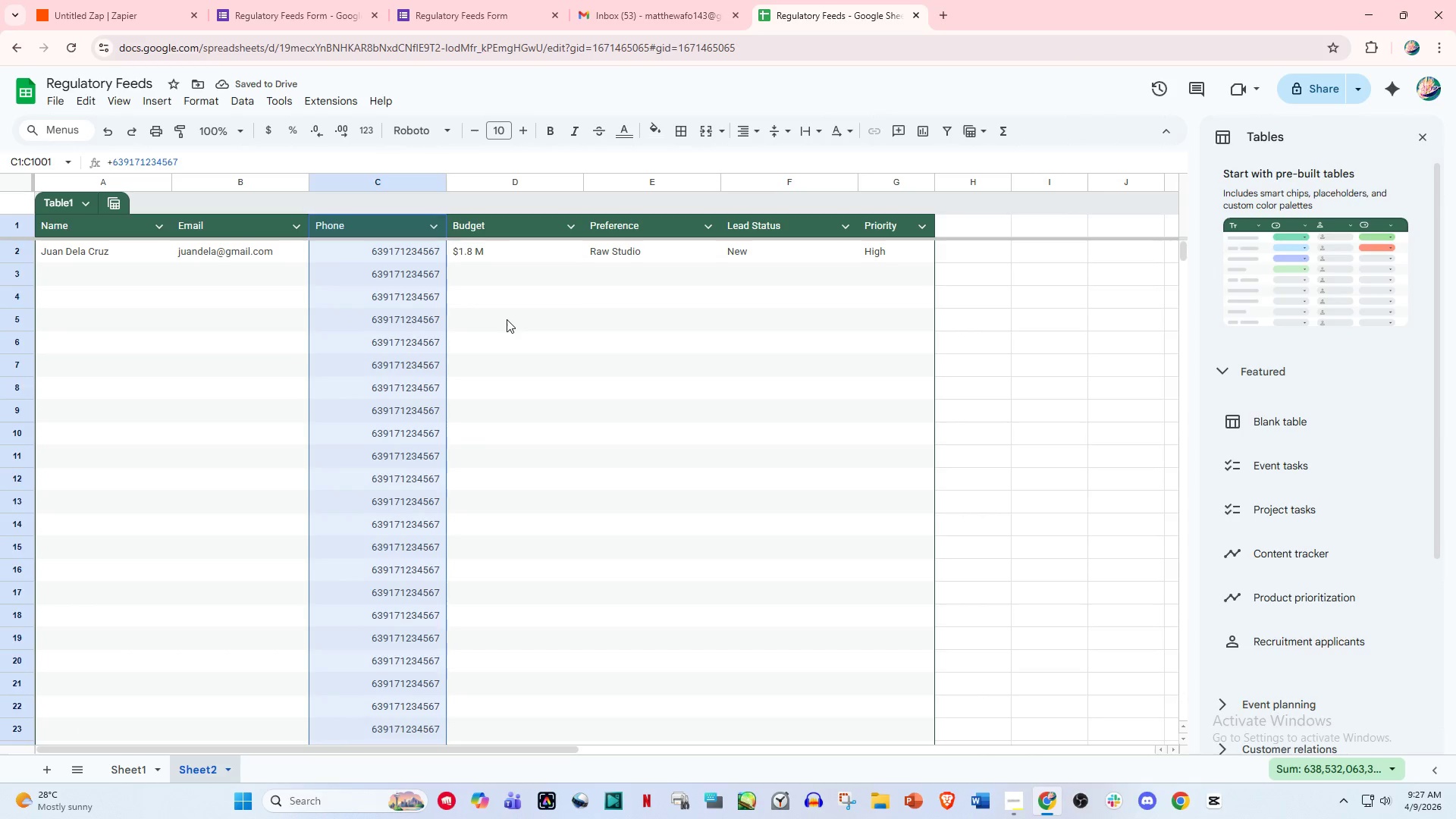 
left_click_drag(start_coordinate=[416, 271], to_coordinate=[437, 724])
 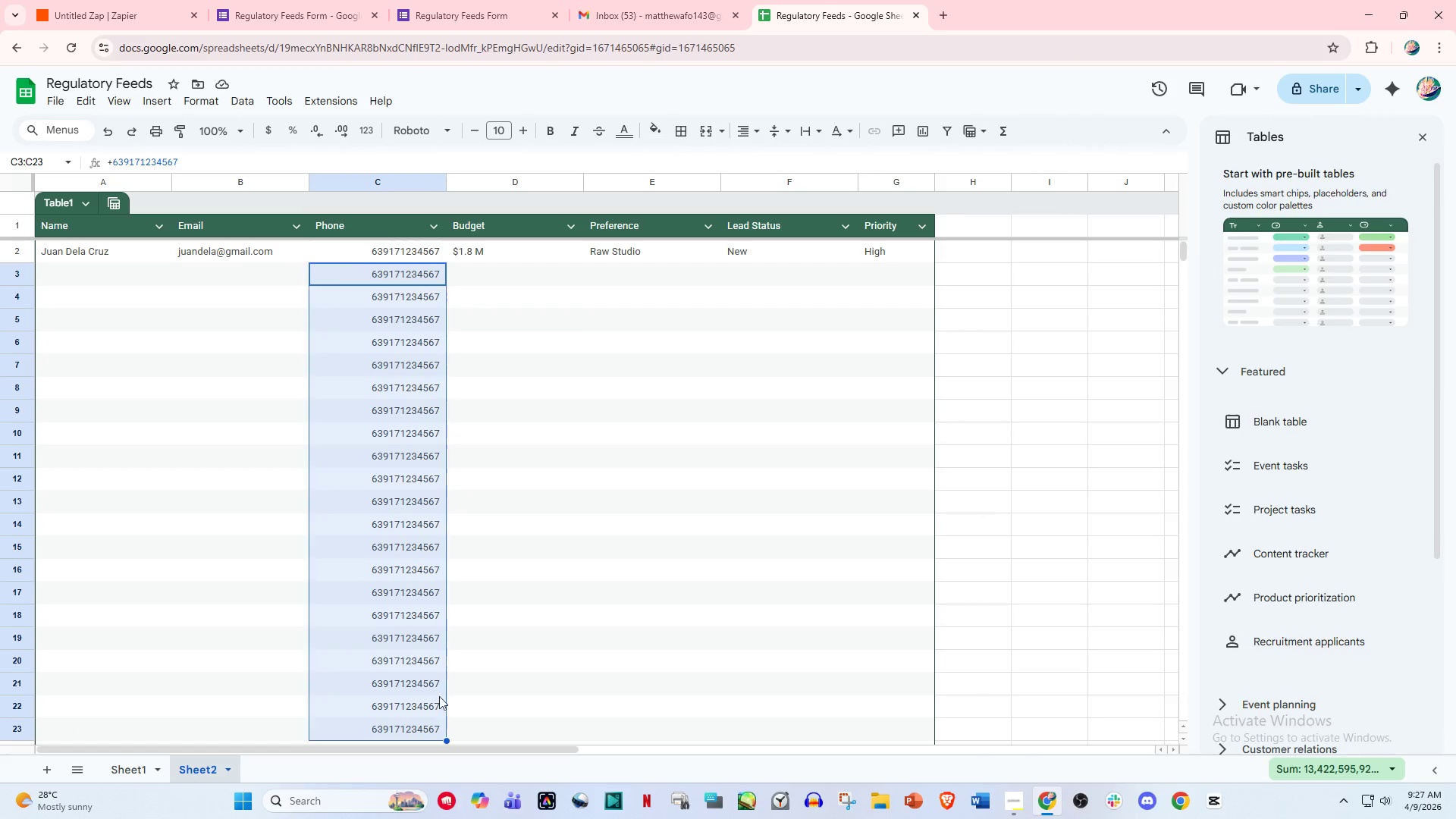 
key(Delete)
 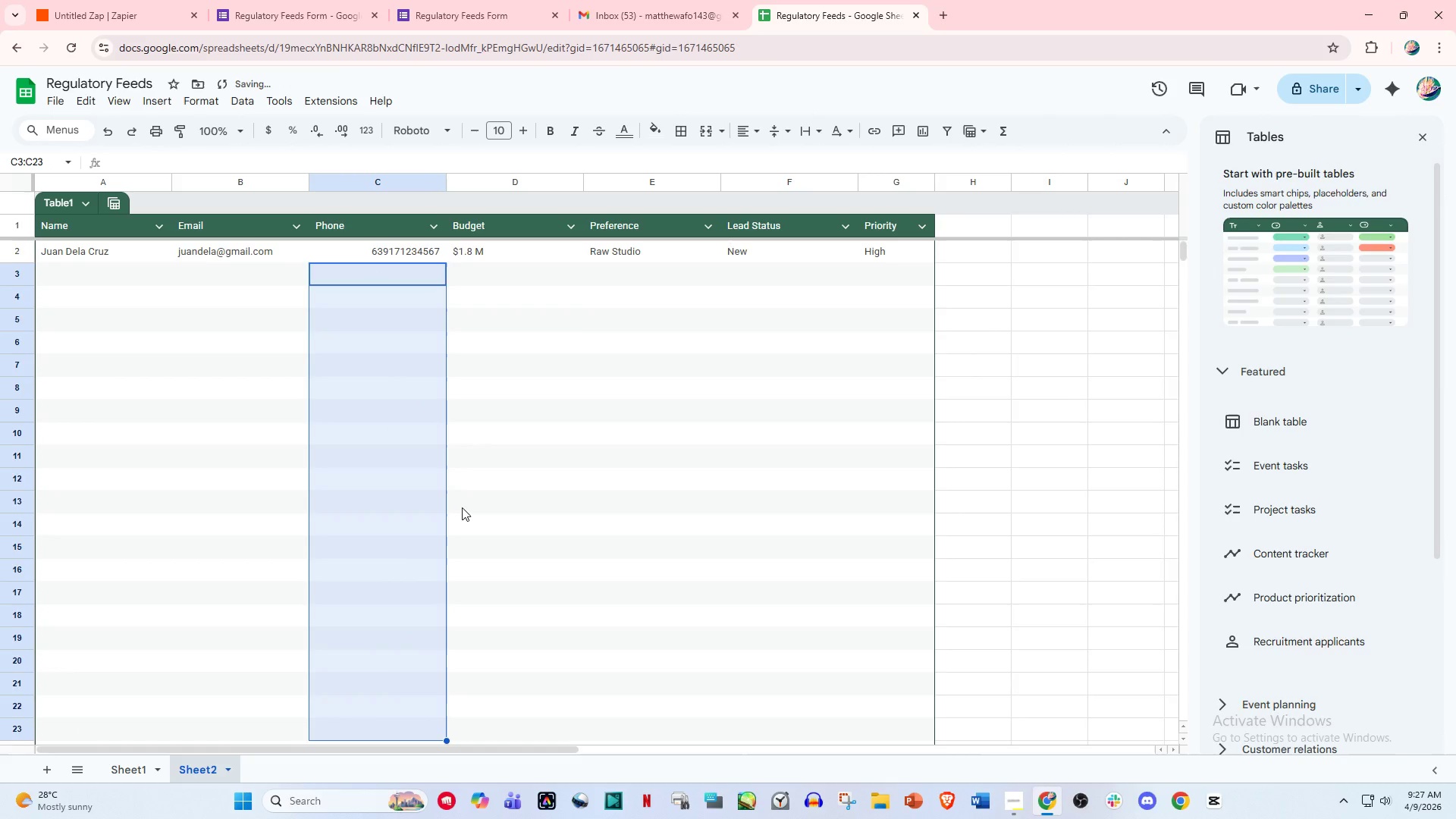 
scroll: coordinate [462, 507], scroll_direction: down, amount: 3.0
 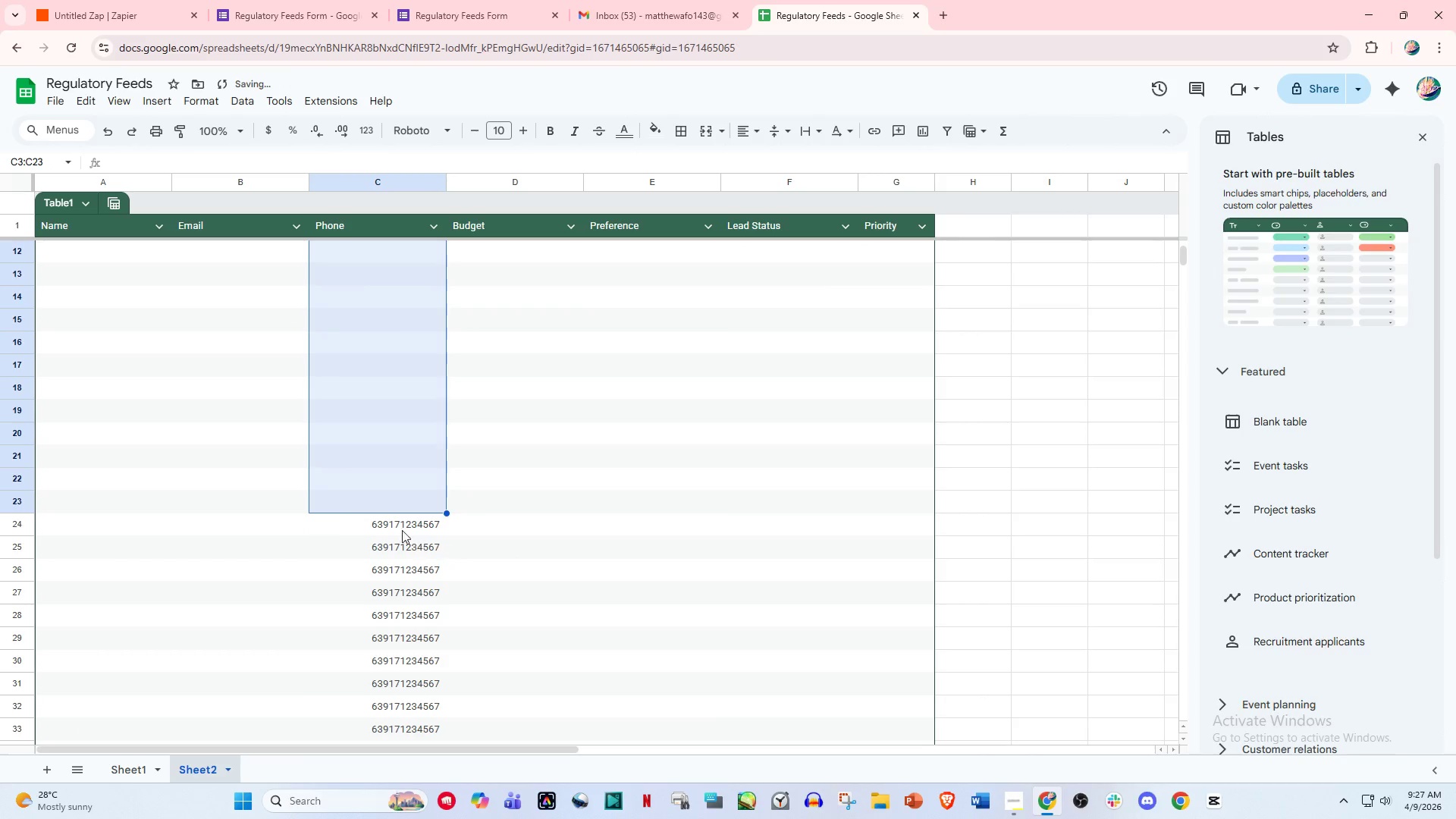 
left_click_drag(start_coordinate=[391, 522], to_coordinate=[453, 814])
 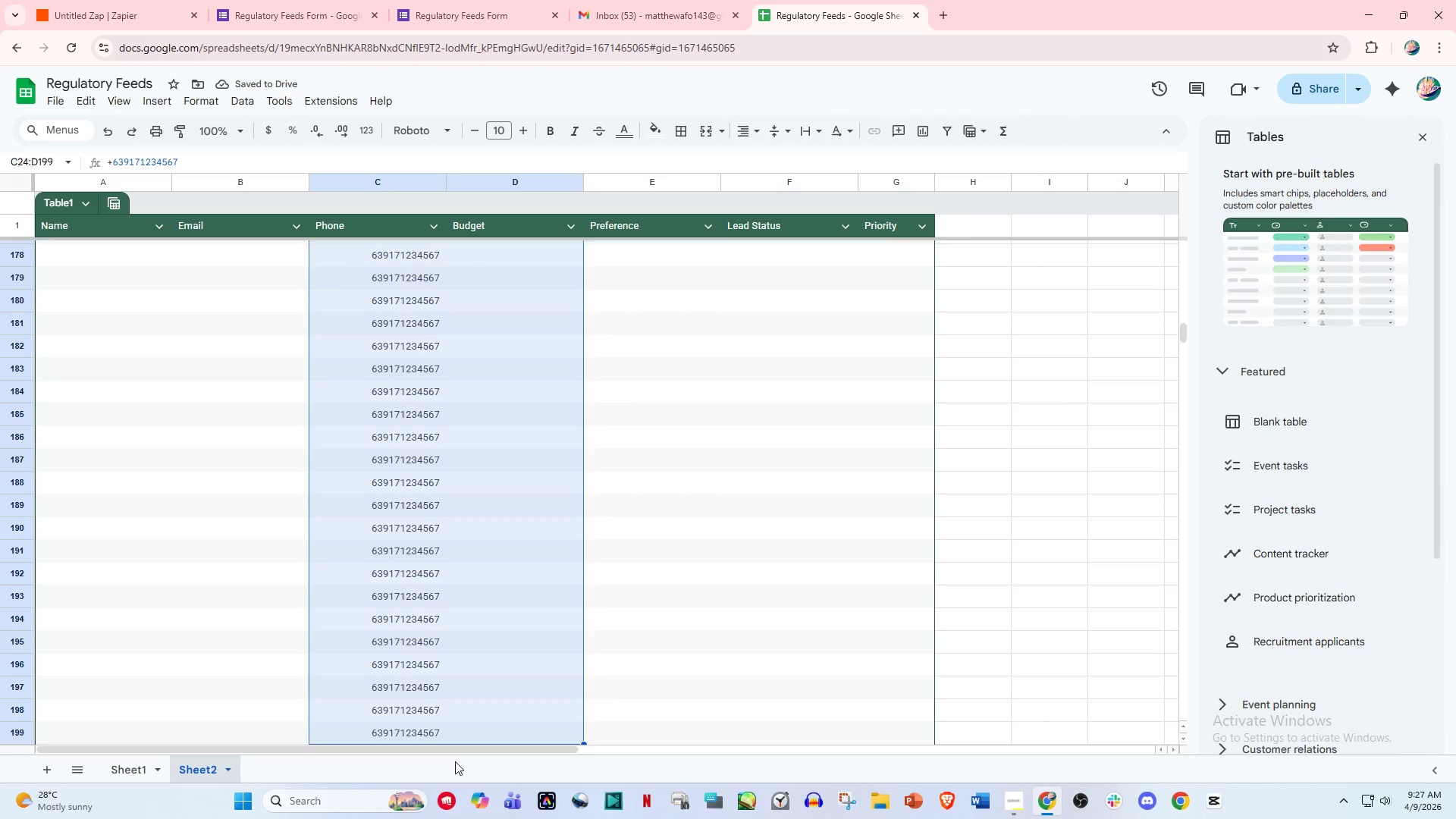 
key(Delete)
 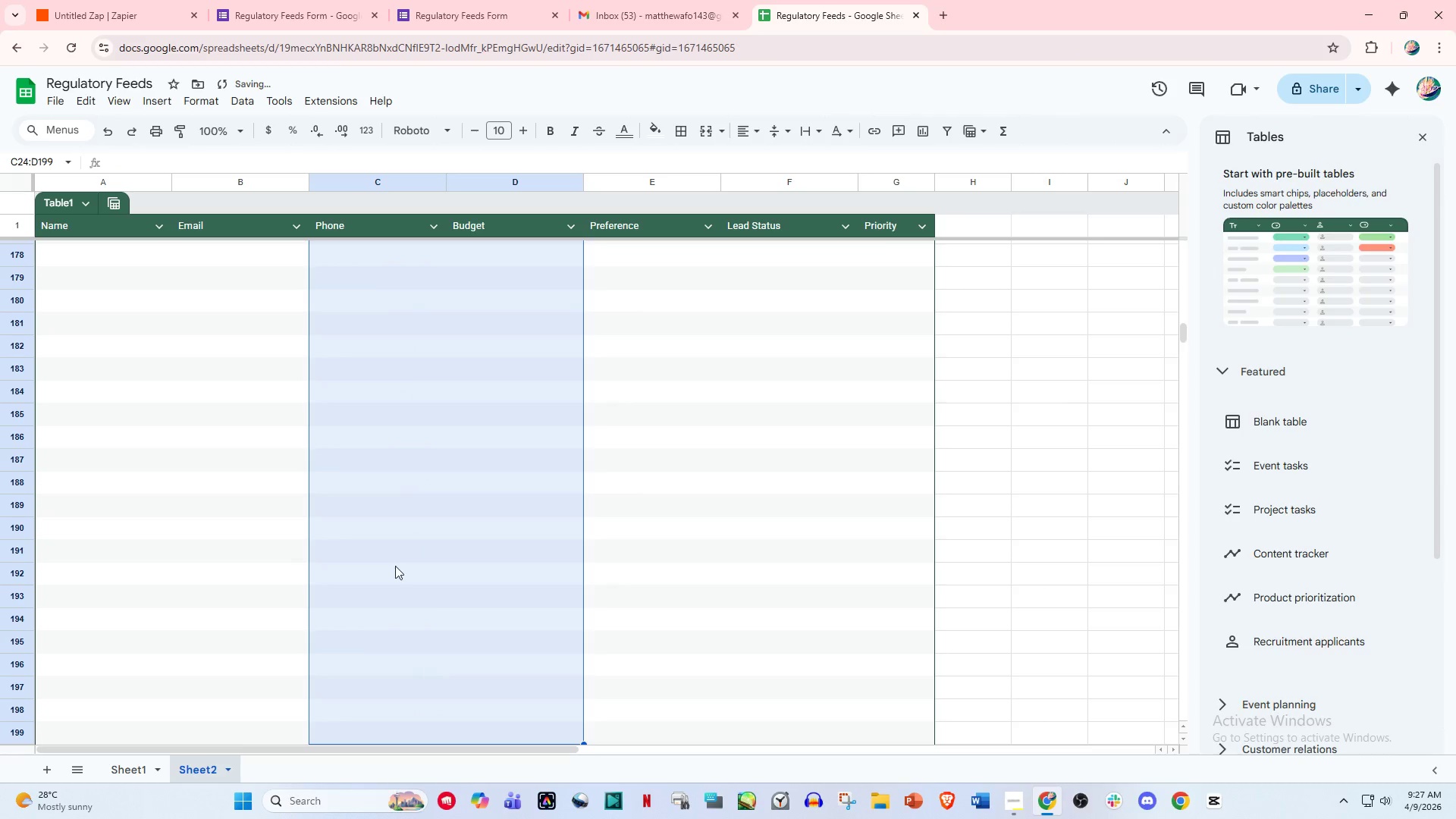 
key(Control+Z)
 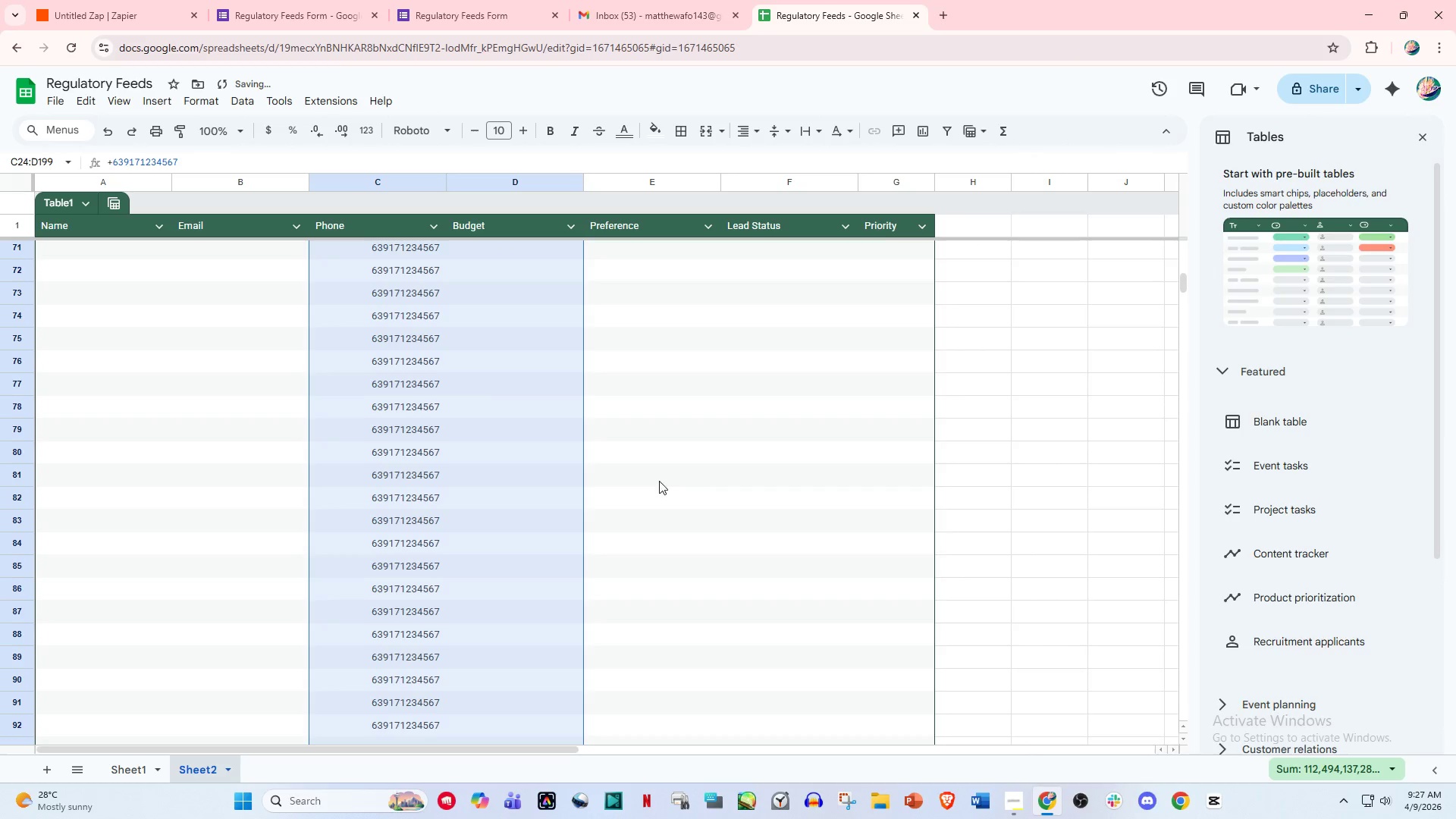 
scroll: coordinate [695, 483], scroll_direction: up, amount: 32.0
 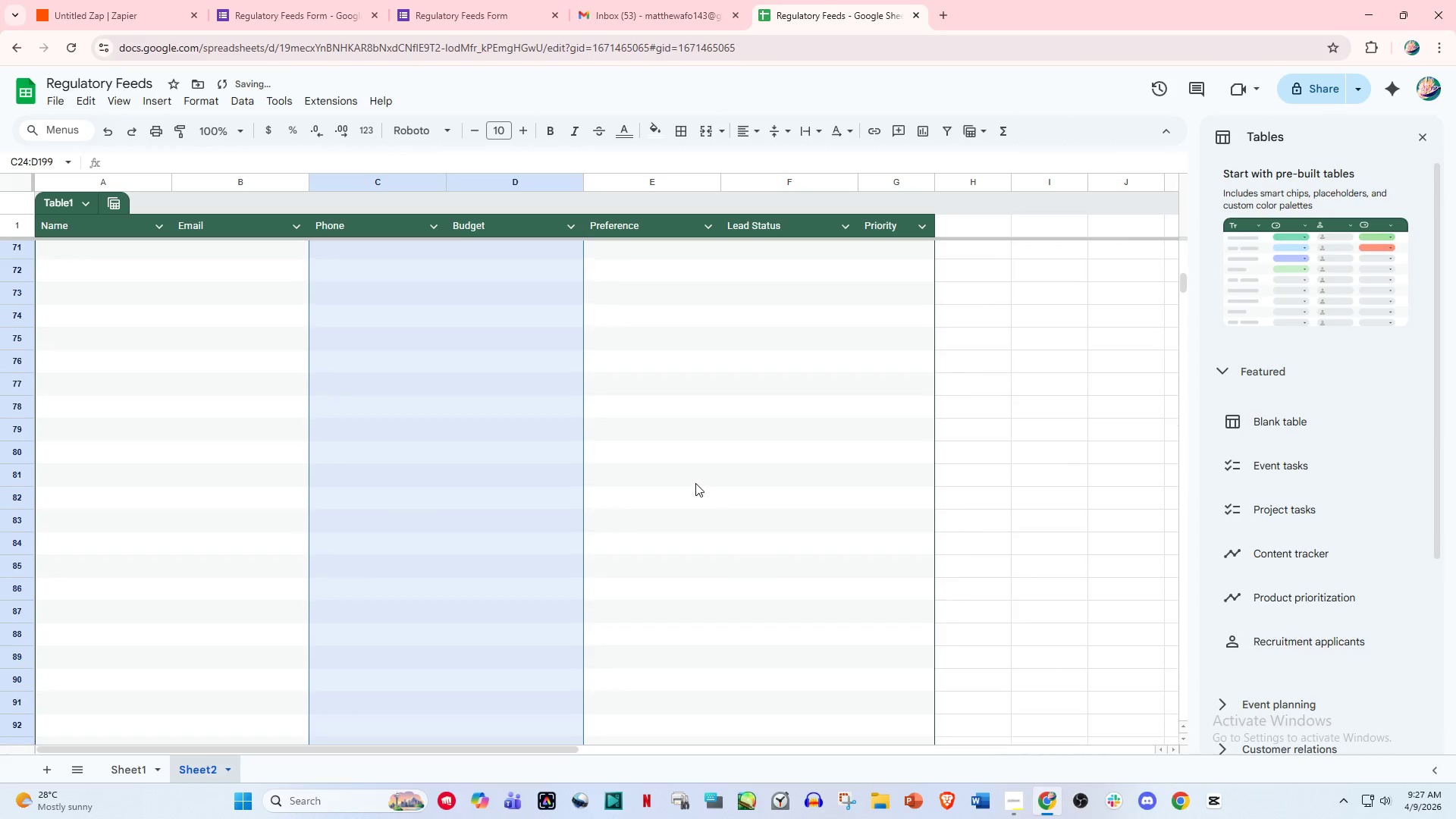 
key(Control+Z)
 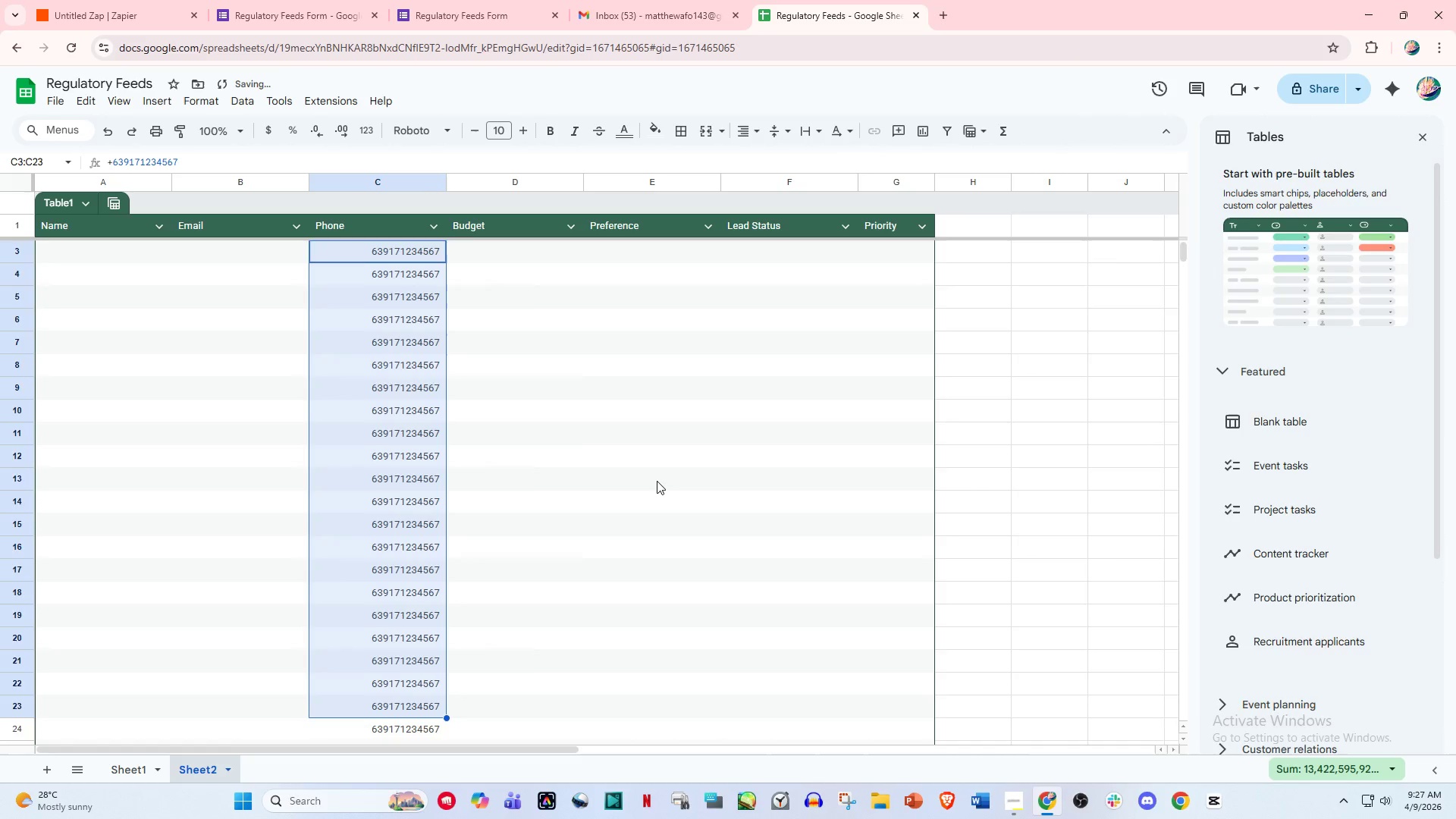 
key(Control+Z)
 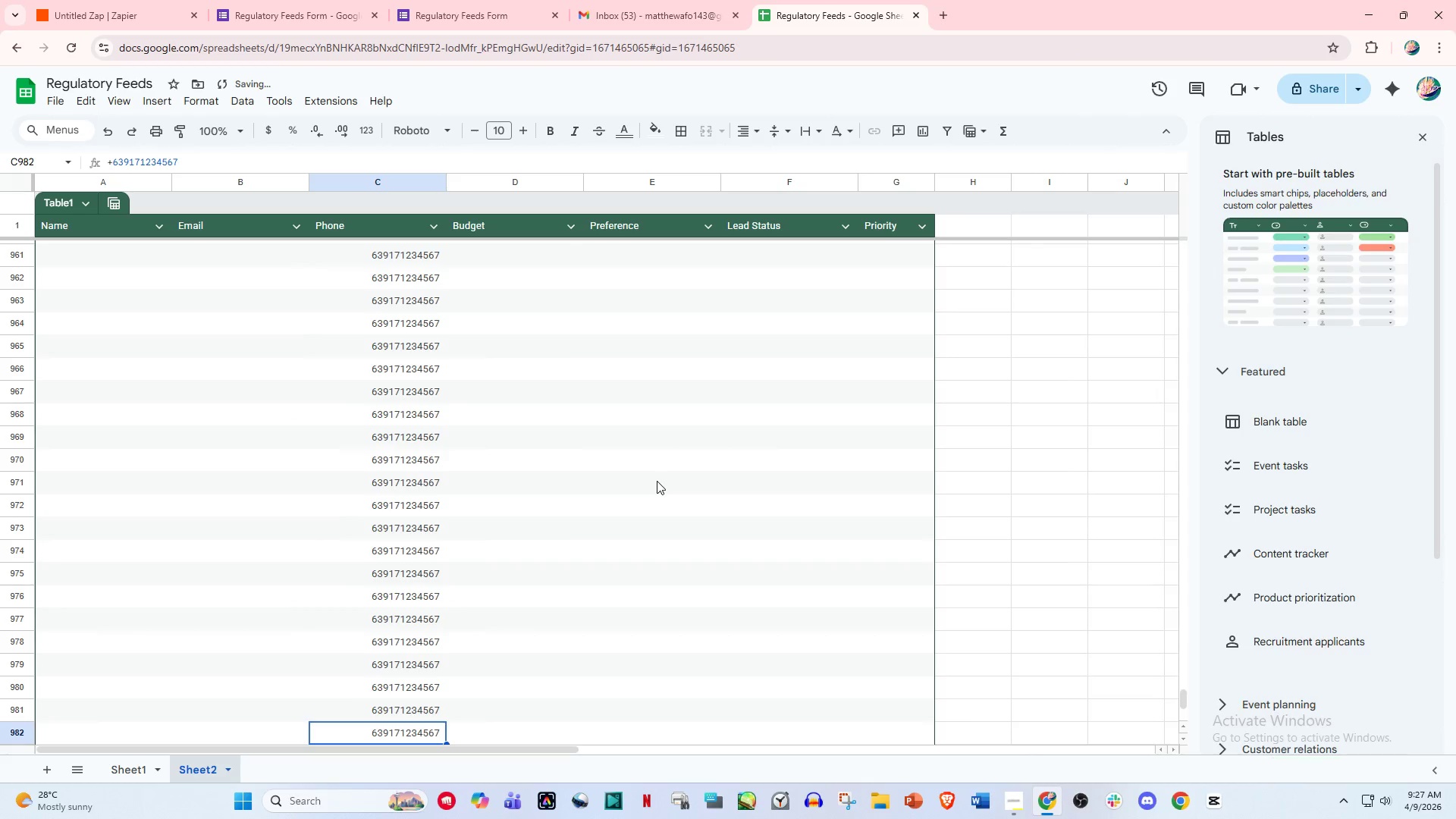 
key(Control+Z)
 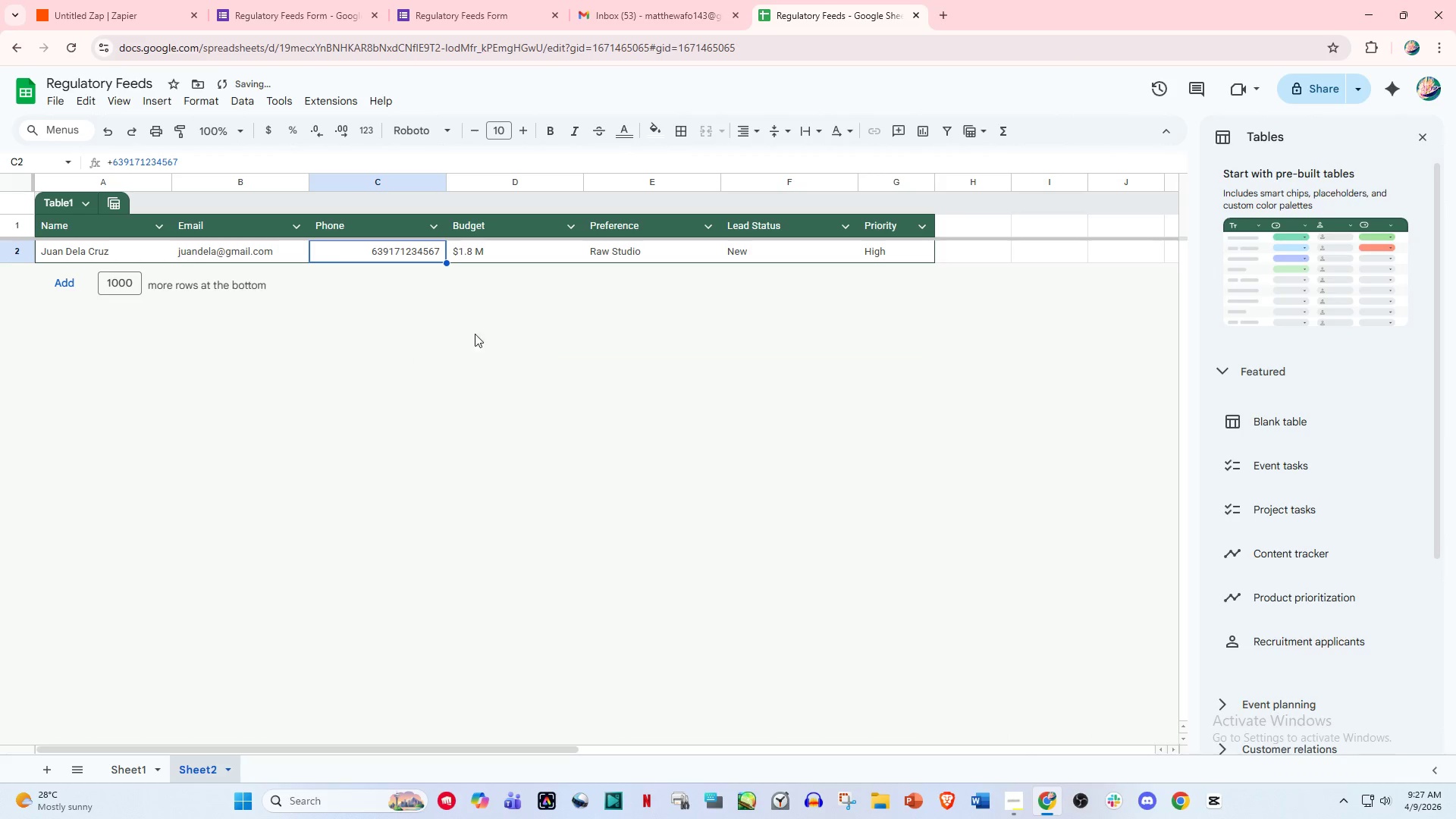 
left_click([637, 341])
 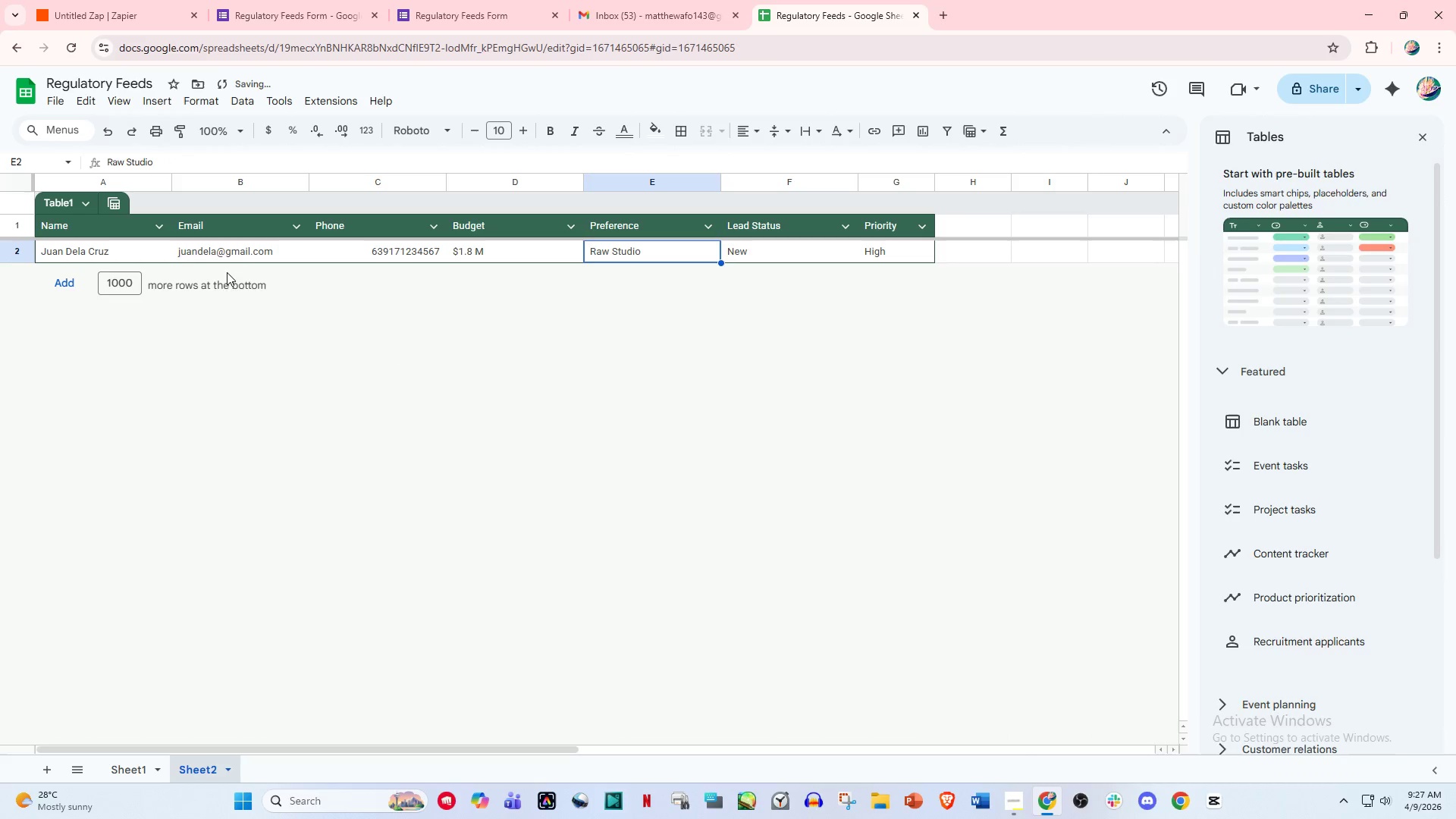 
left_click([208, 270])
 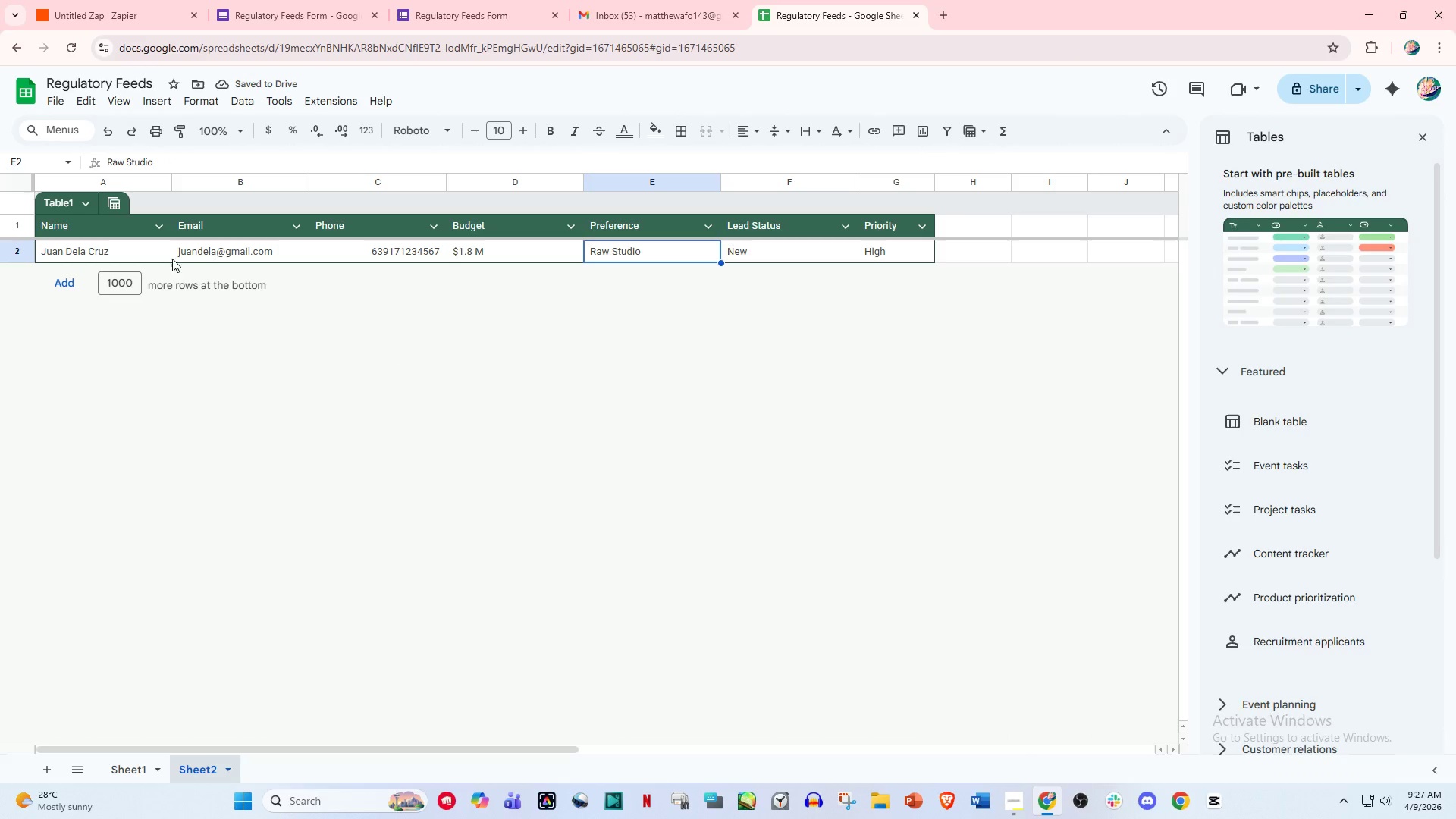 
right_click([158, 254])
 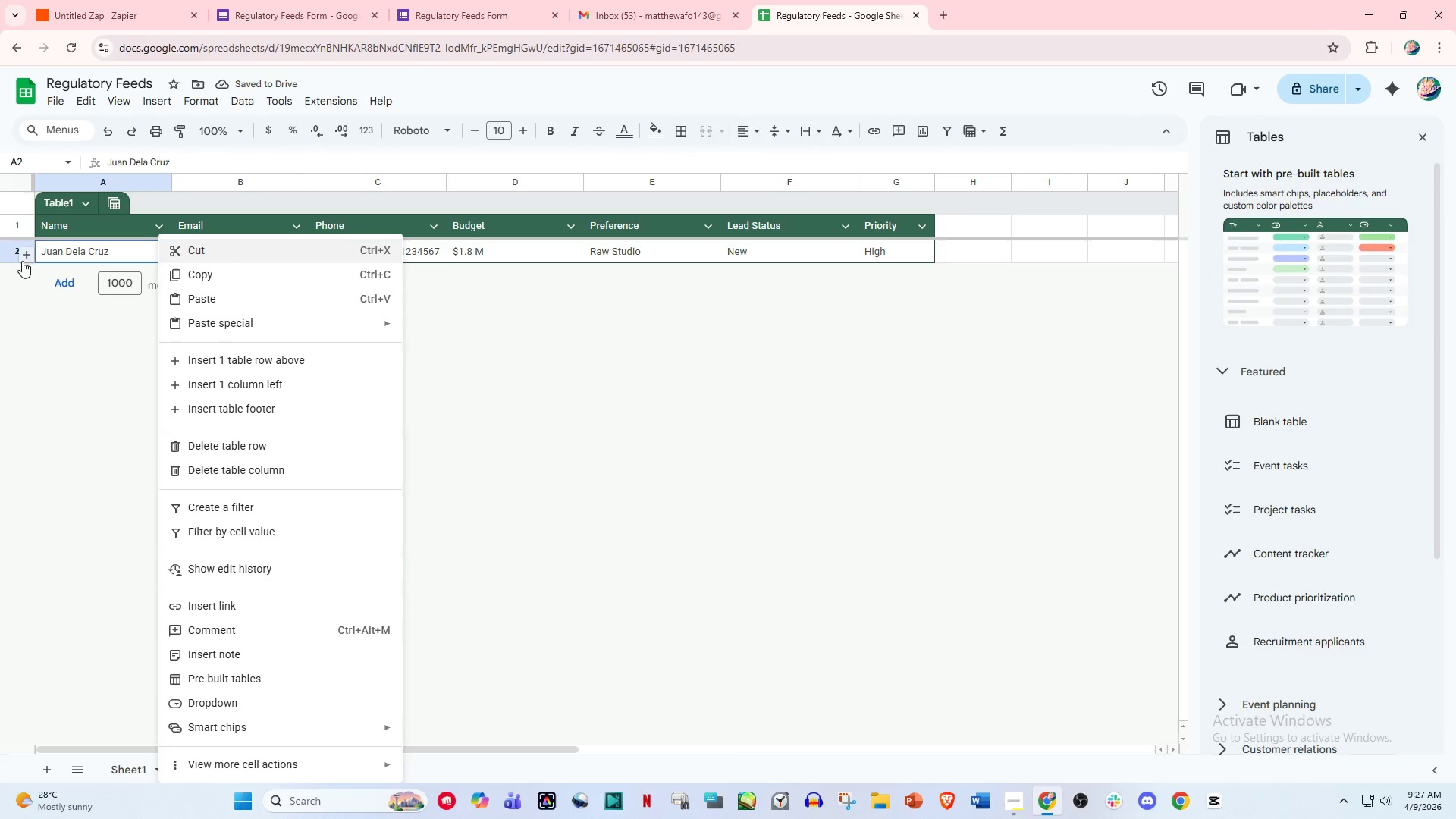 
left_click([0, 259])
 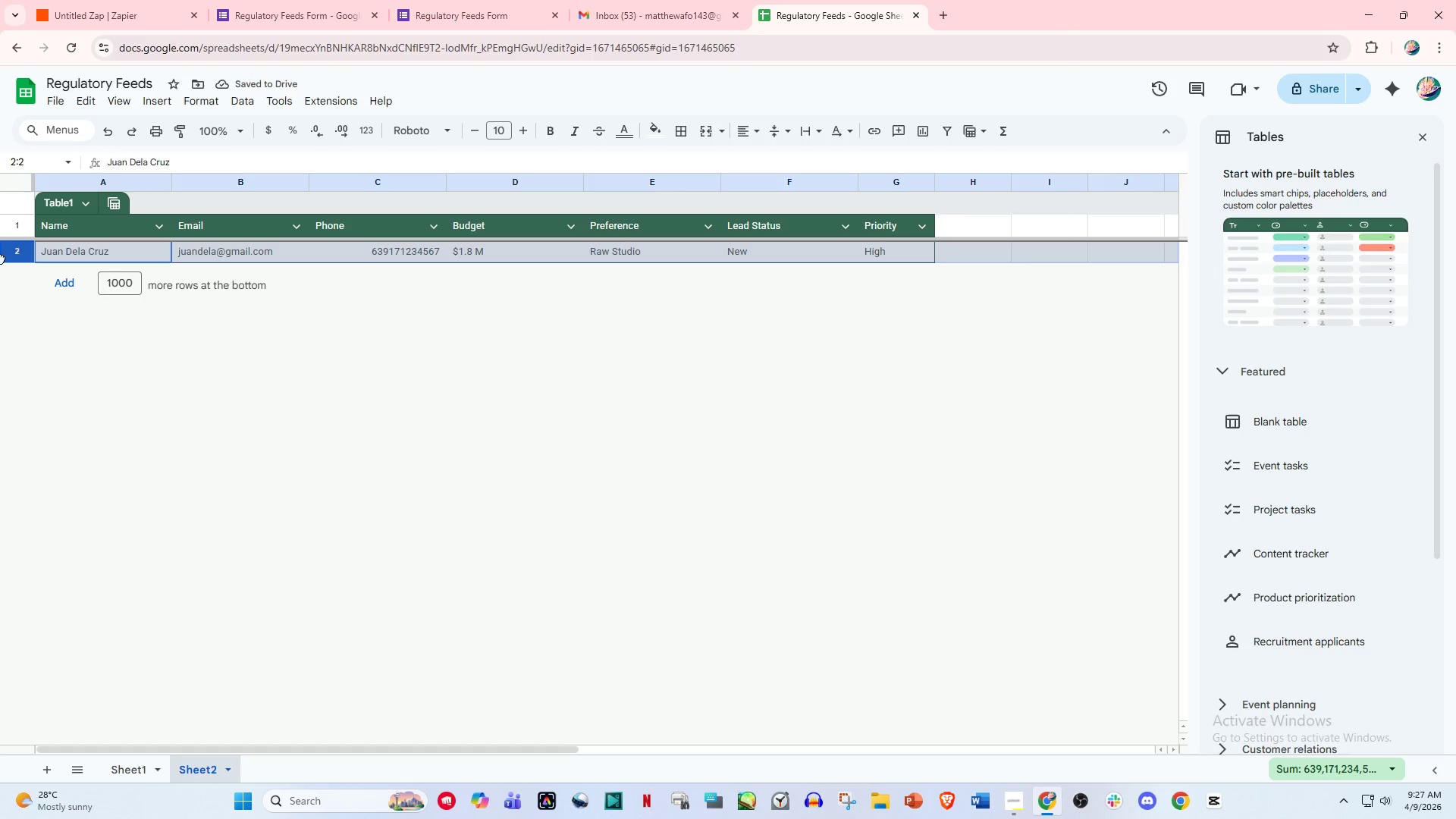 
left_click([0, 259])
 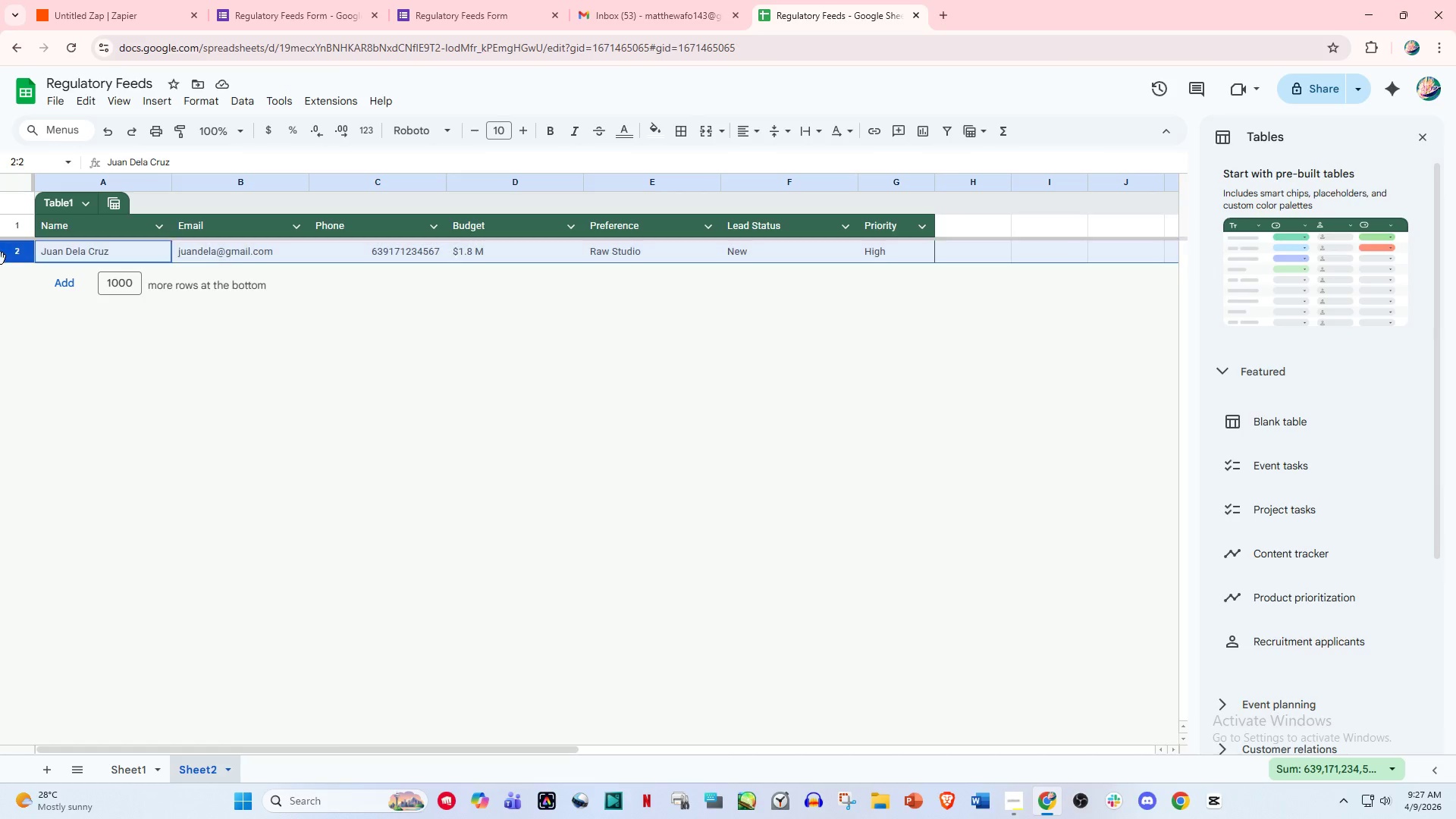 
right_click([0, 259])
 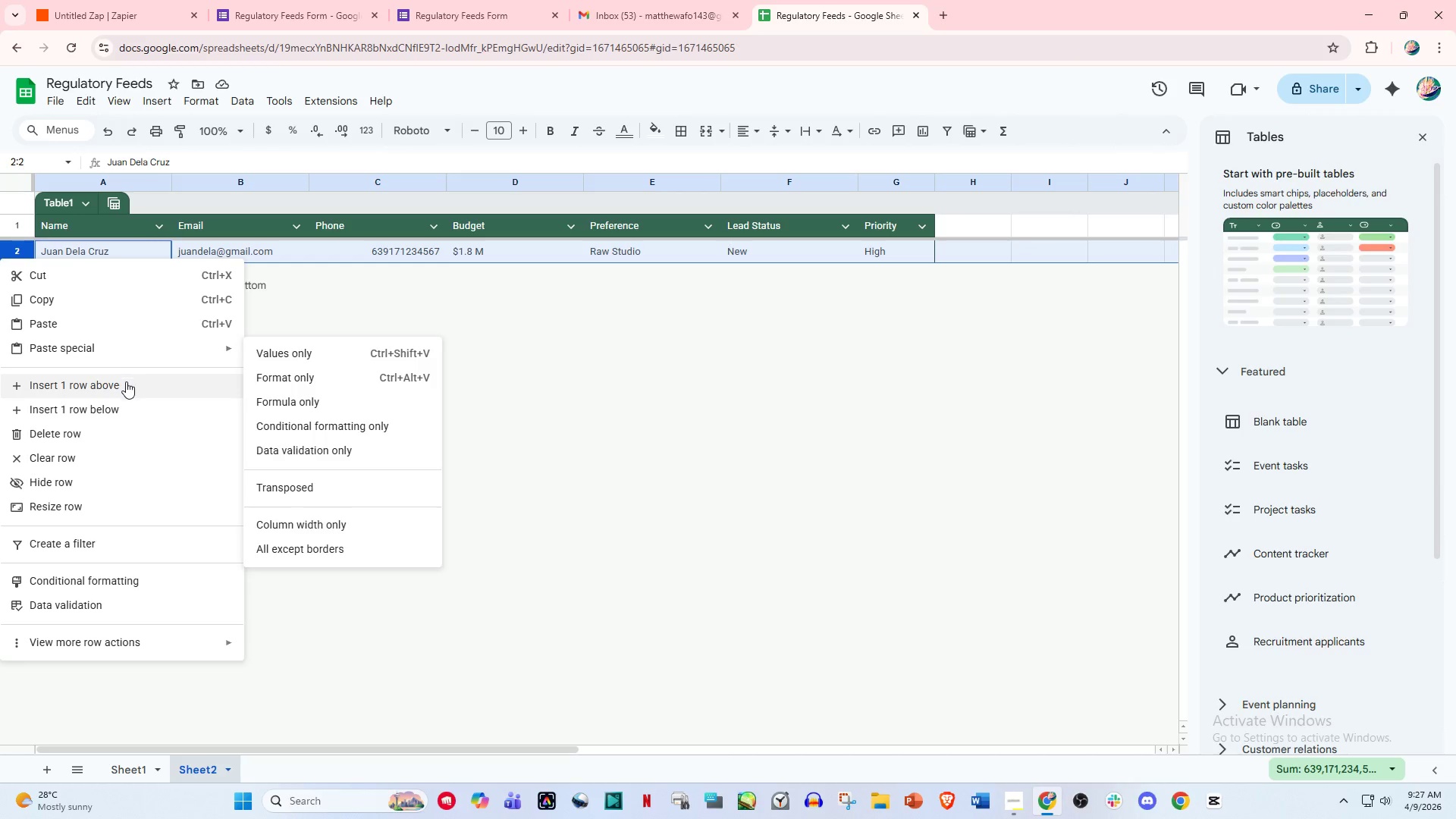 
wait(5.45)
 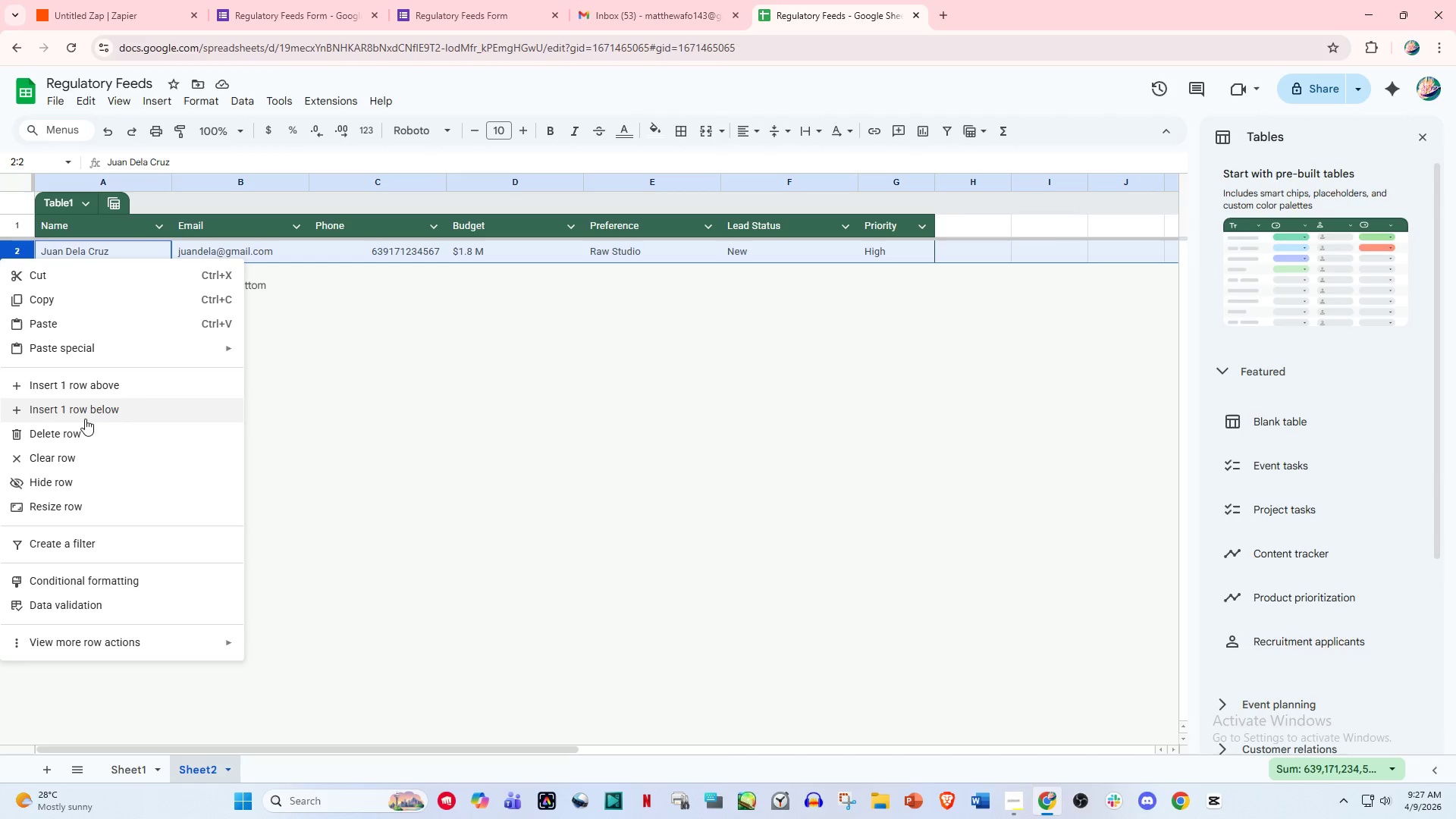 
left_click([133, 405])
 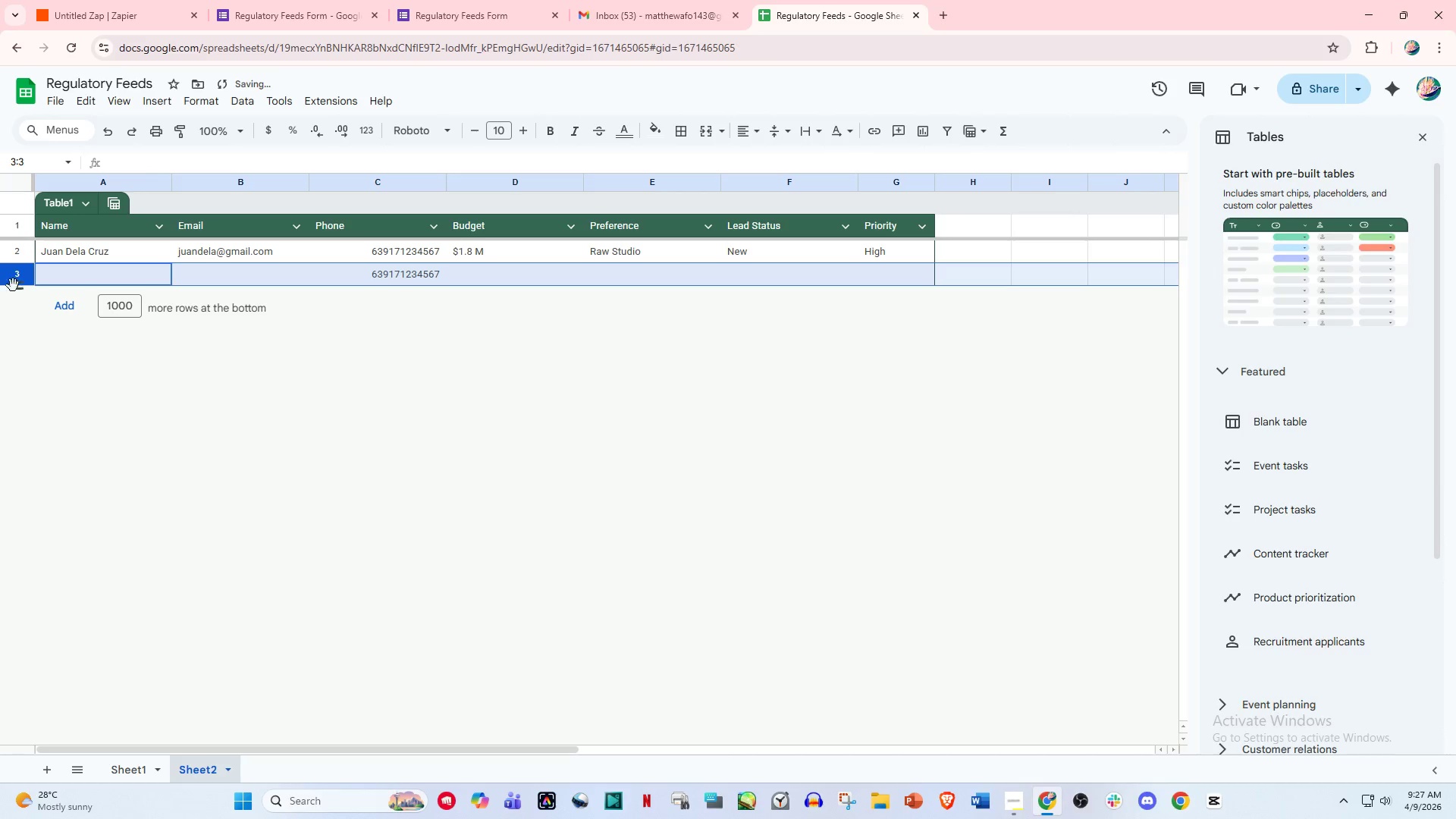 
right_click([8, 275])
 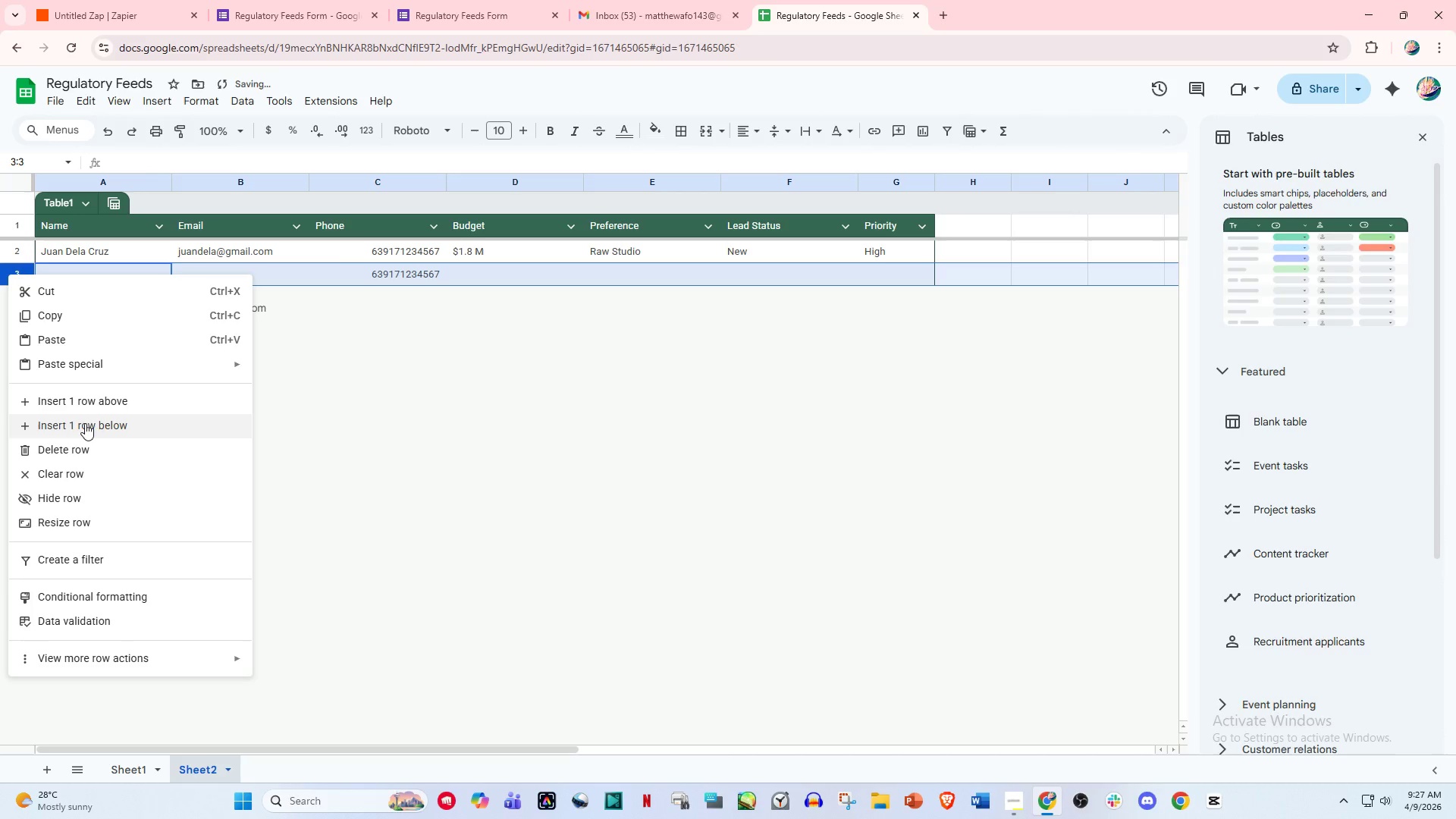 
left_click([85, 423])
 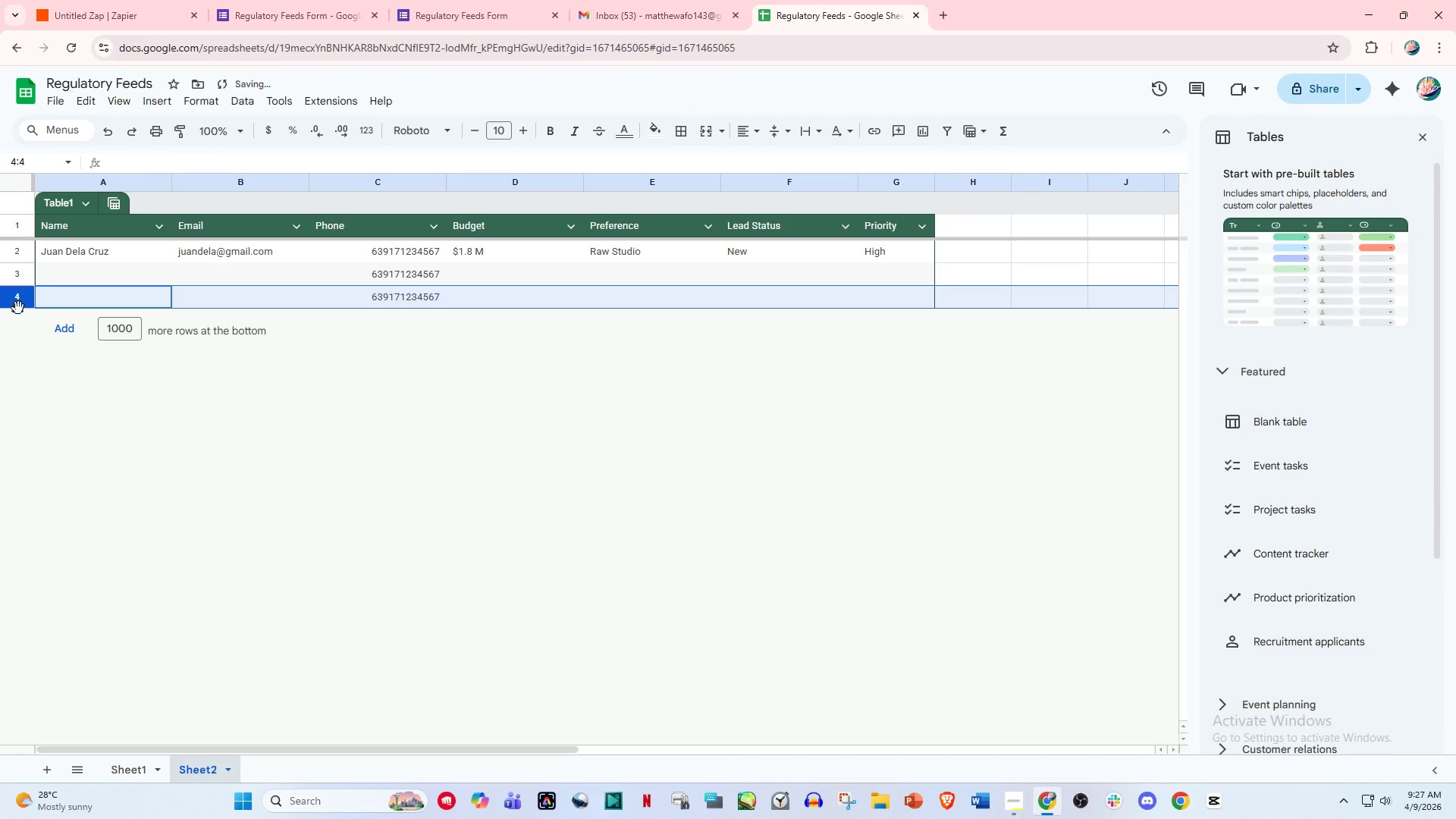 
right_click([18, 308])
 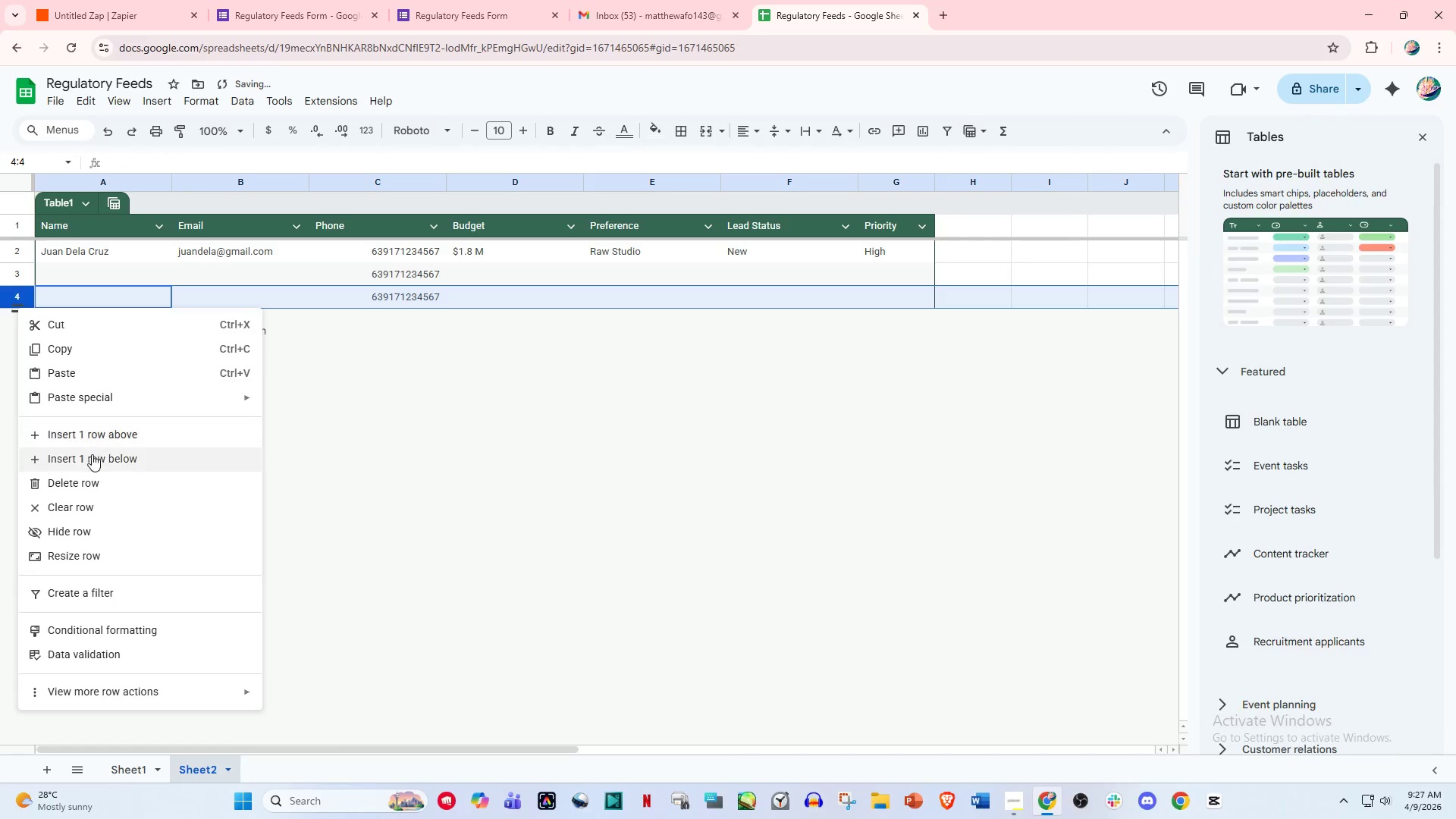 
left_click([93, 457])
 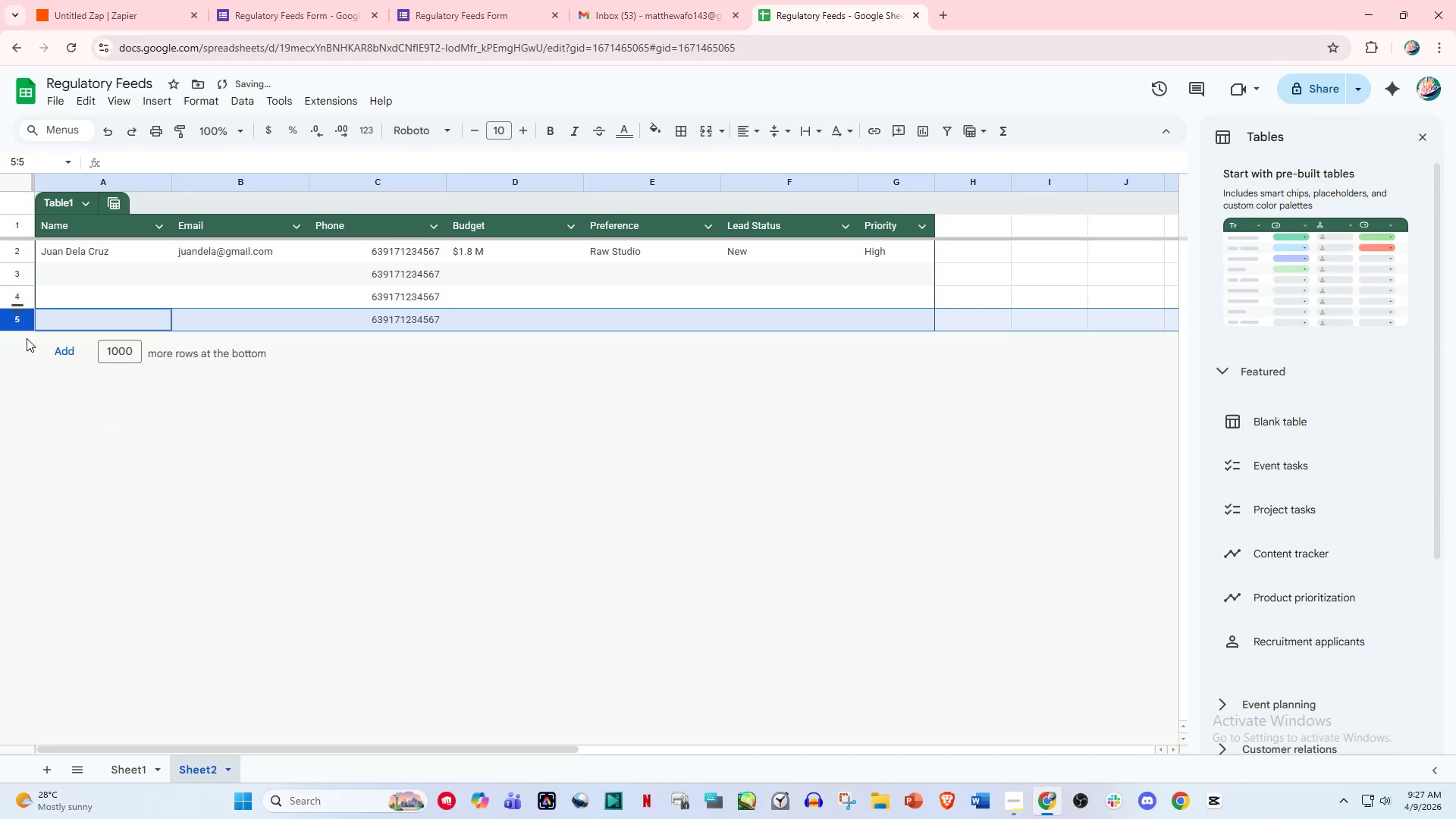 
right_click([16, 328])
 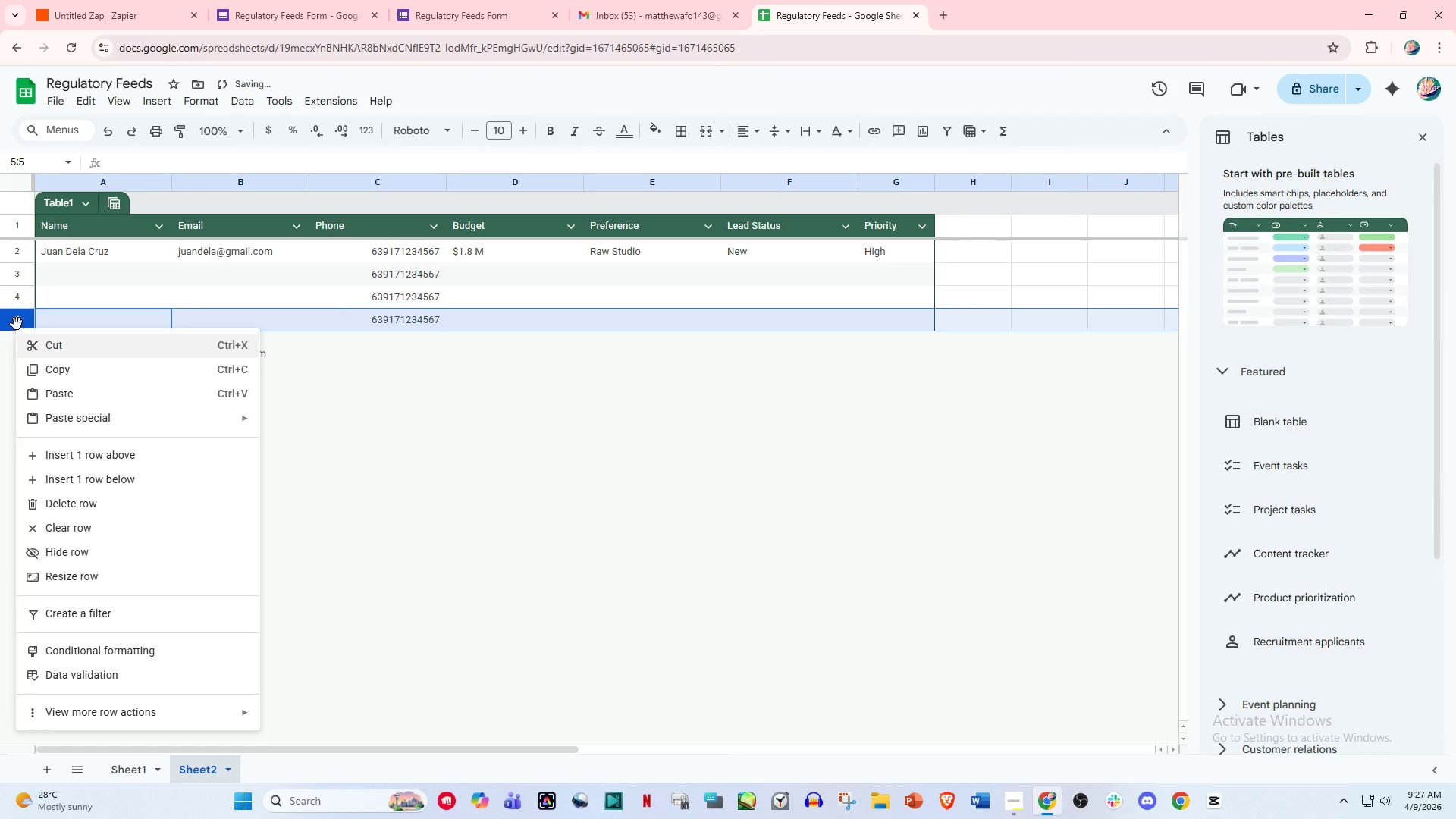 
right_click([17, 324])
 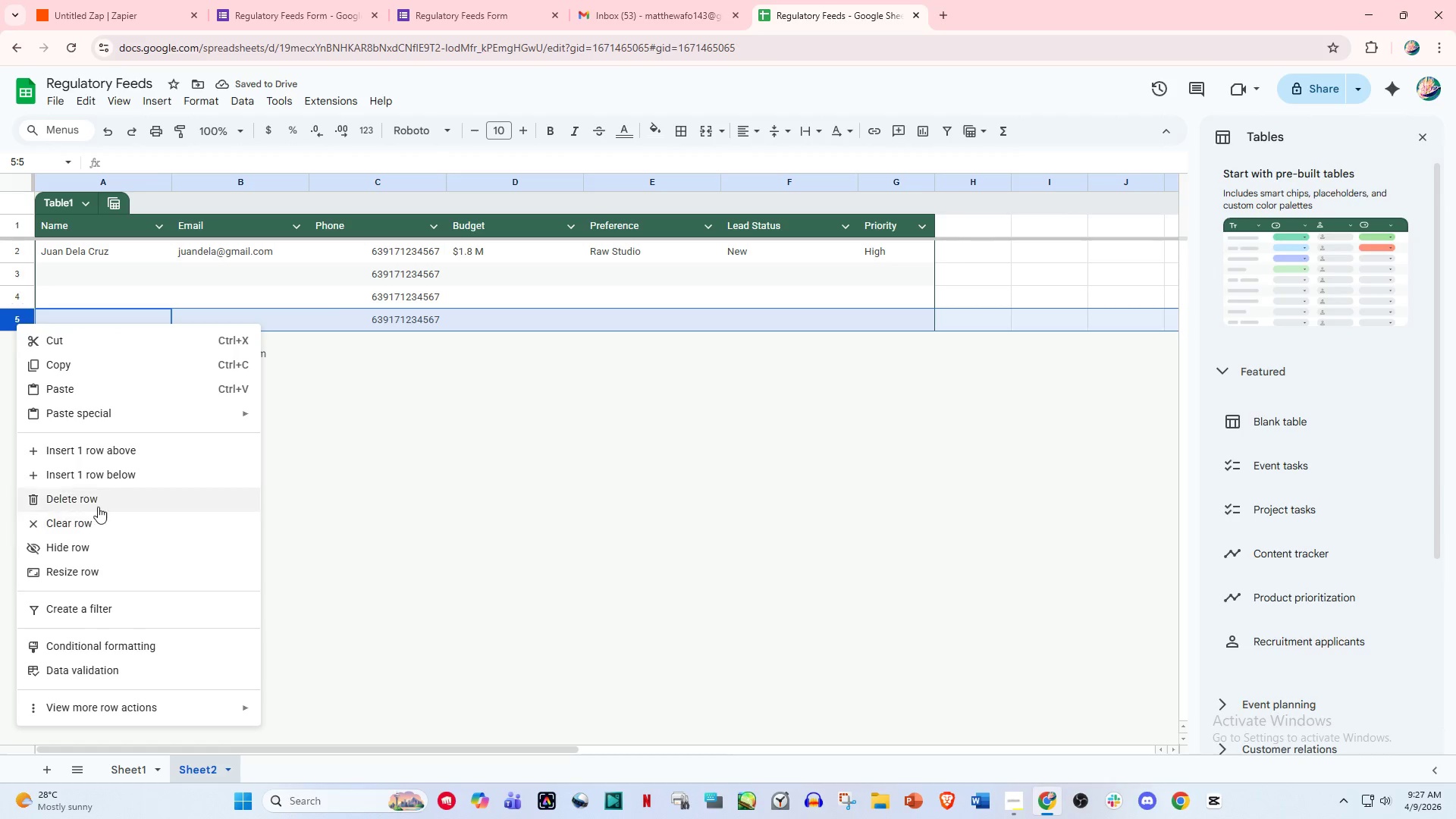 
left_click([116, 472])
 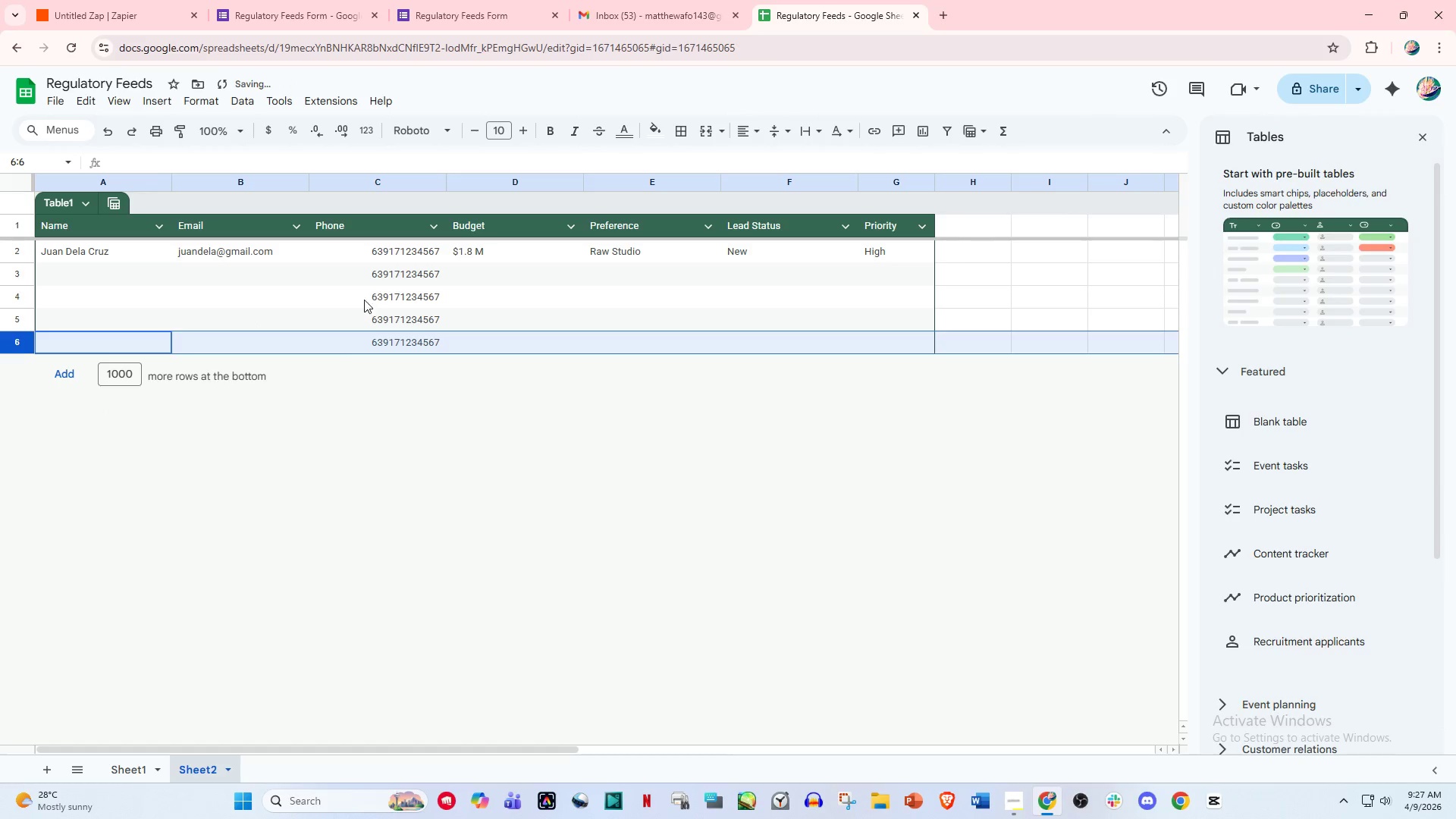 
left_click([398, 277])
 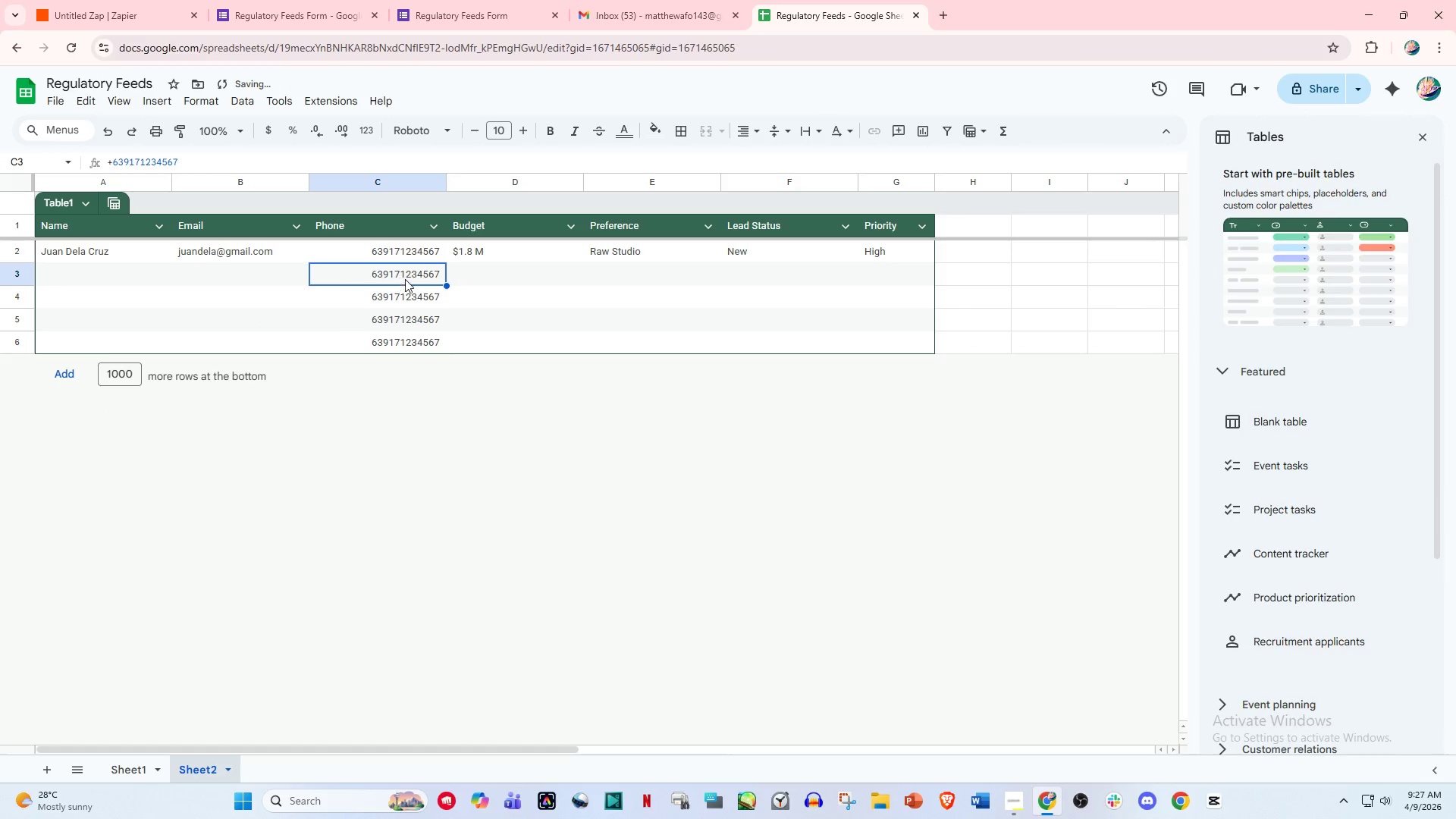 
left_click_drag(start_coordinate=[403, 277], to_coordinate=[416, 341])
 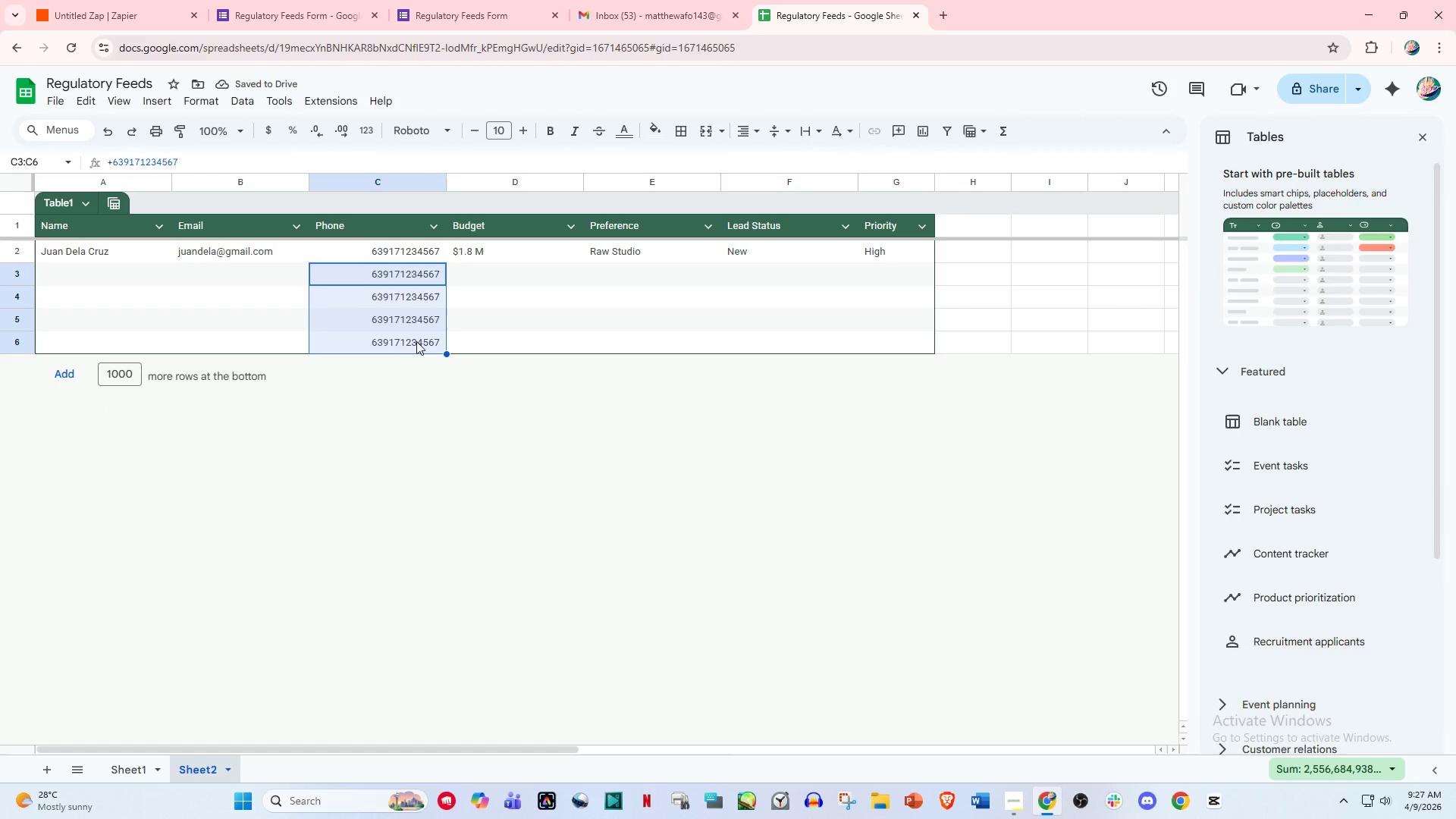 
key(Delete)
 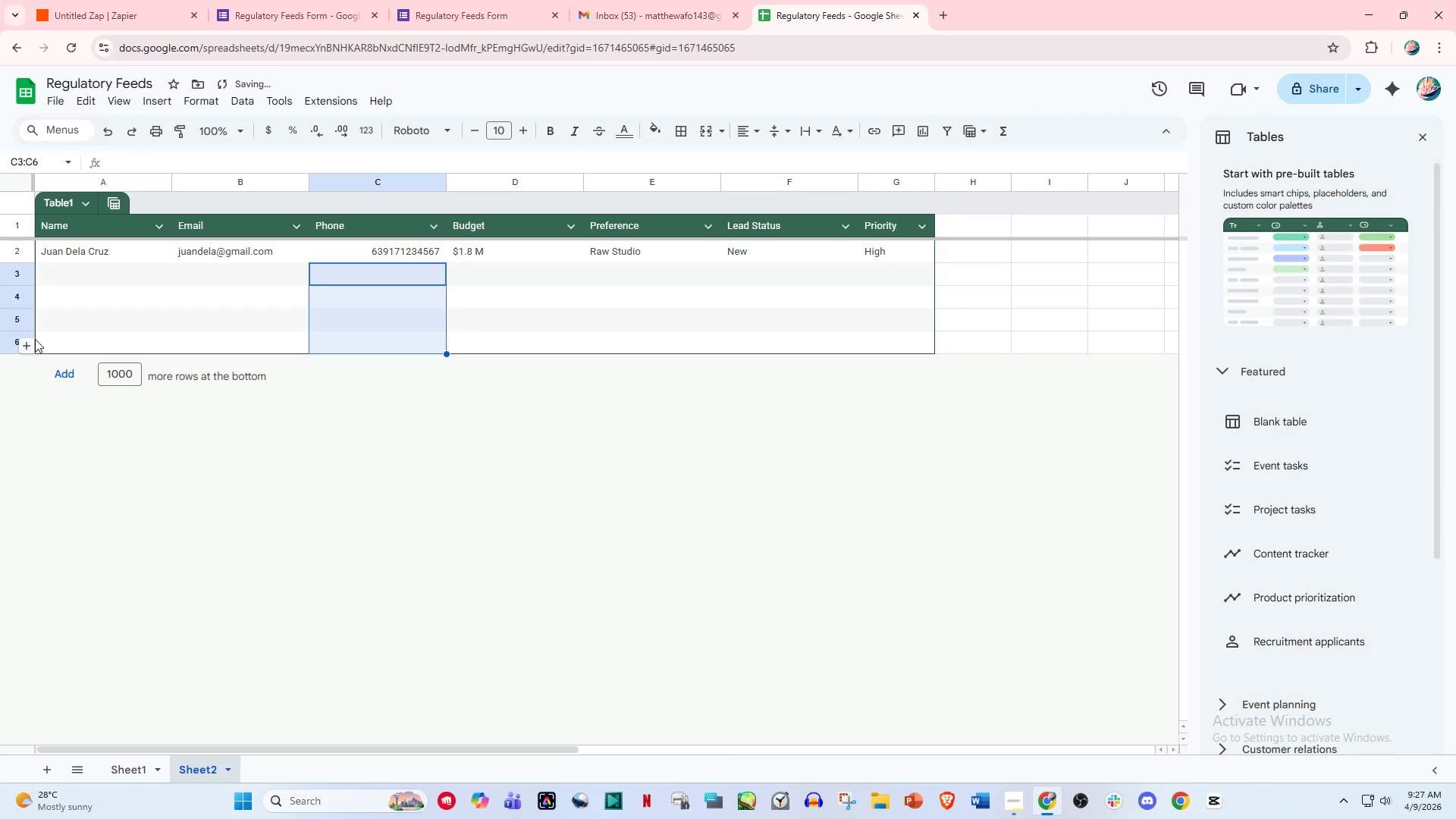 
left_click([27, 347])
 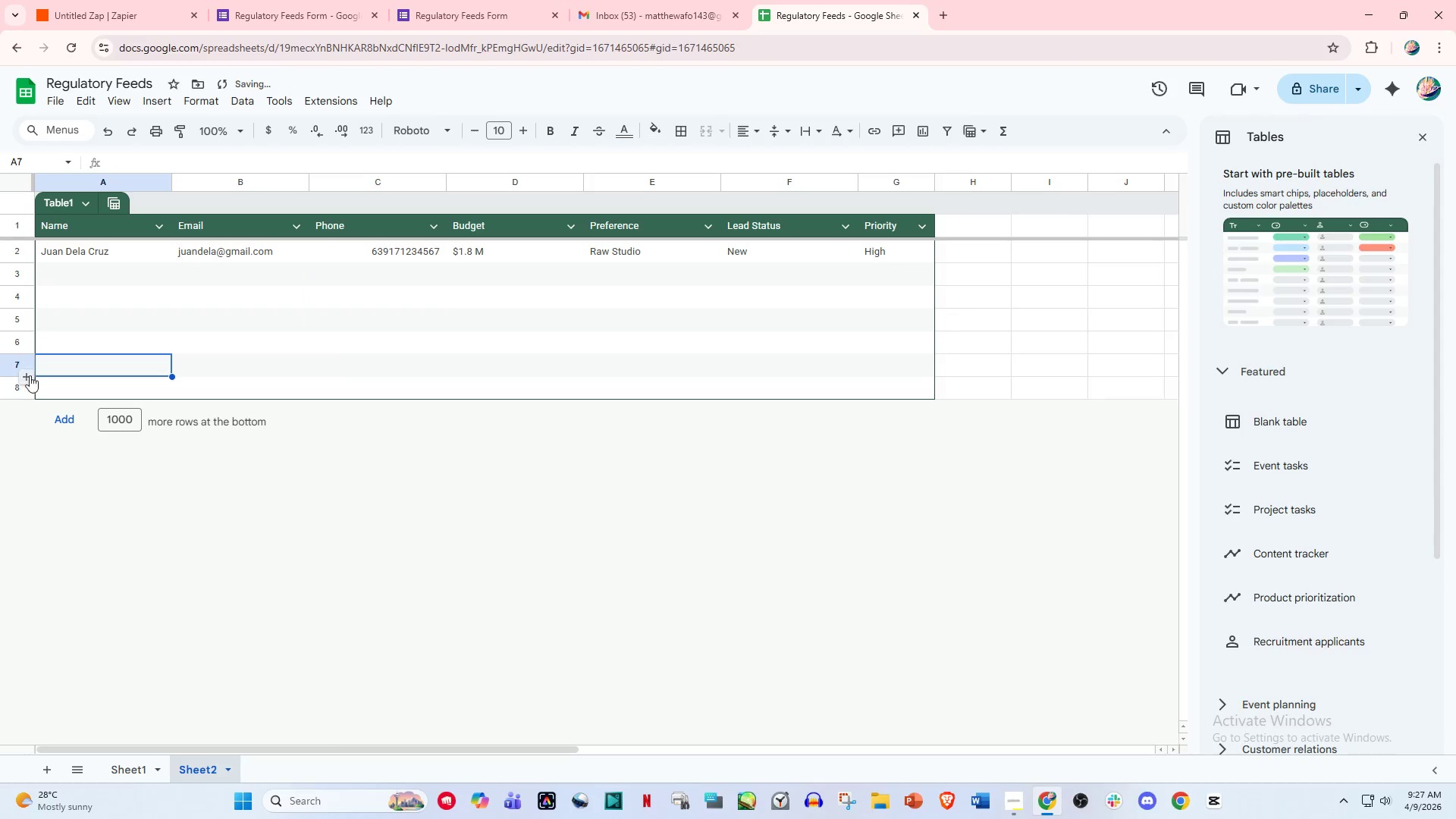 
left_click([27, 375])
 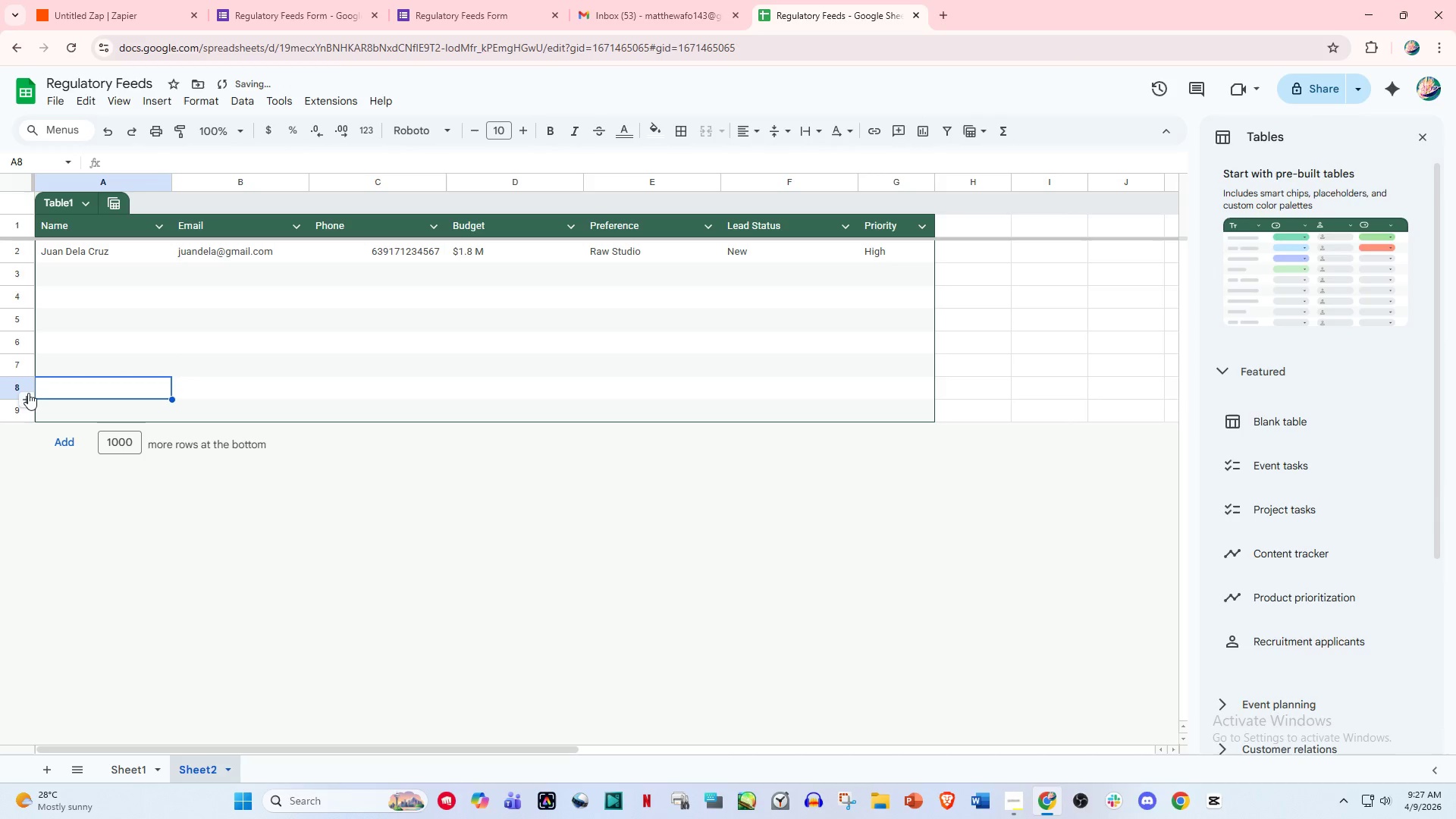 
left_click([27, 400])
 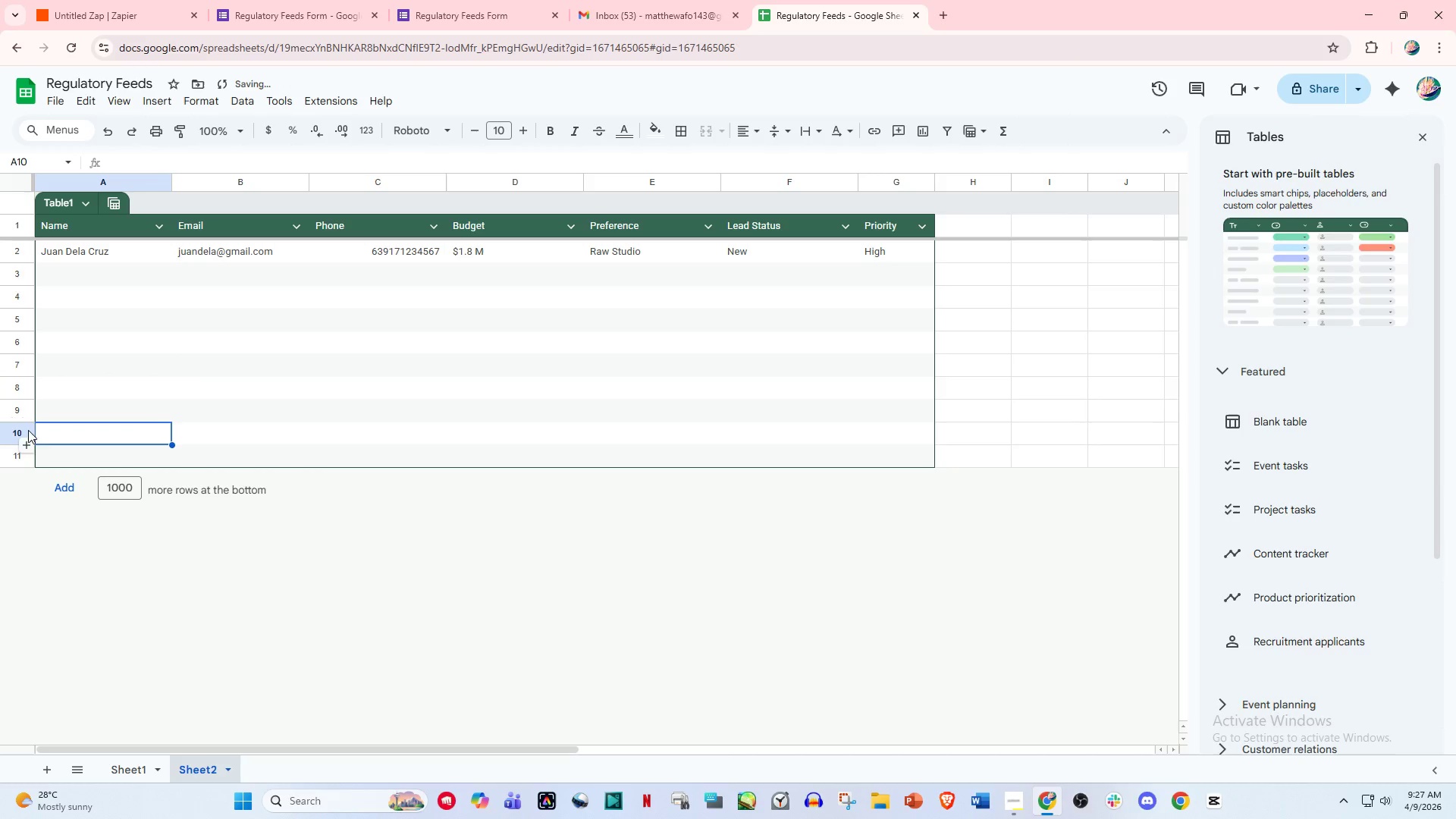 
left_click([29, 441])
 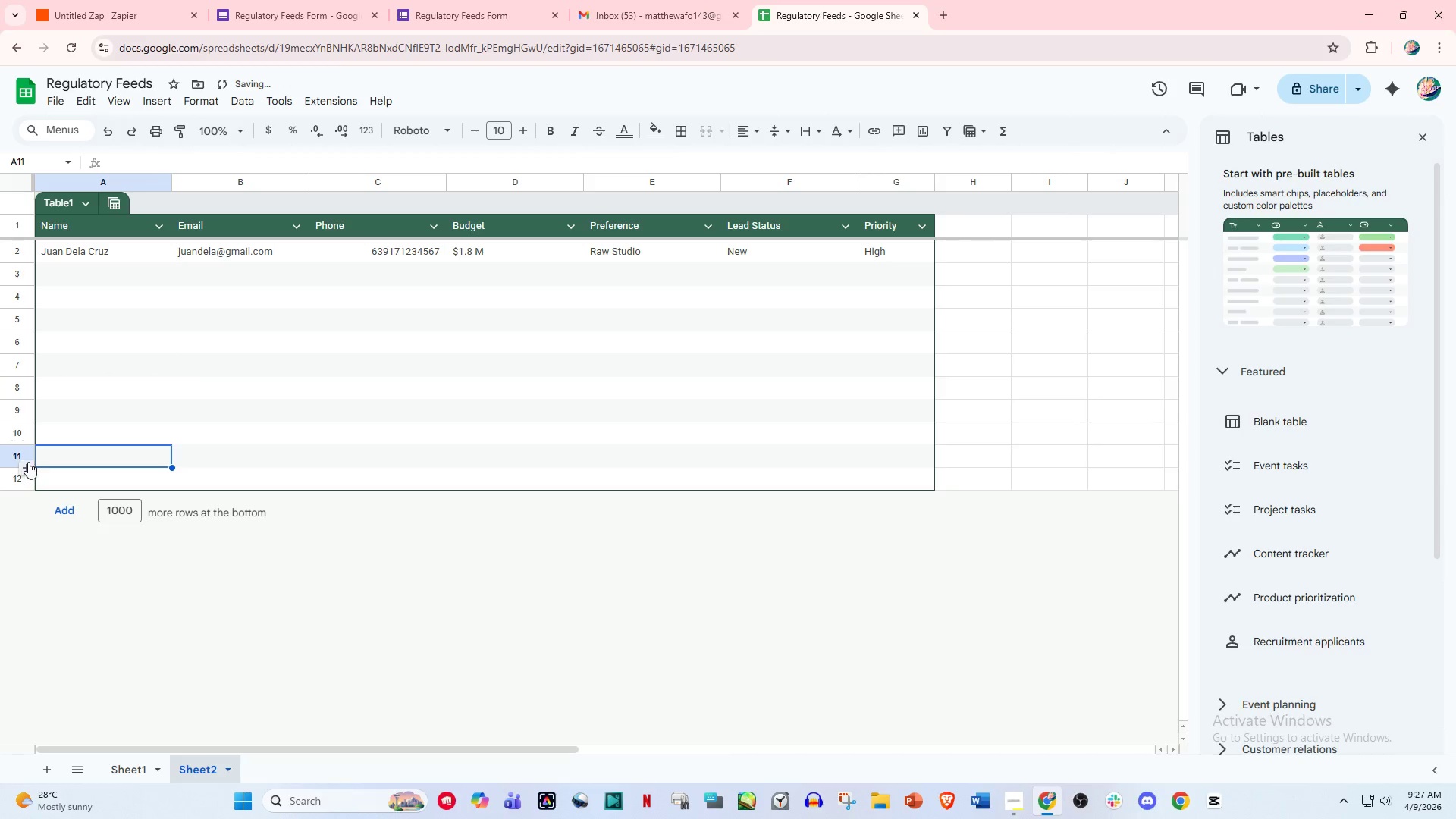 
left_click([27, 468])
 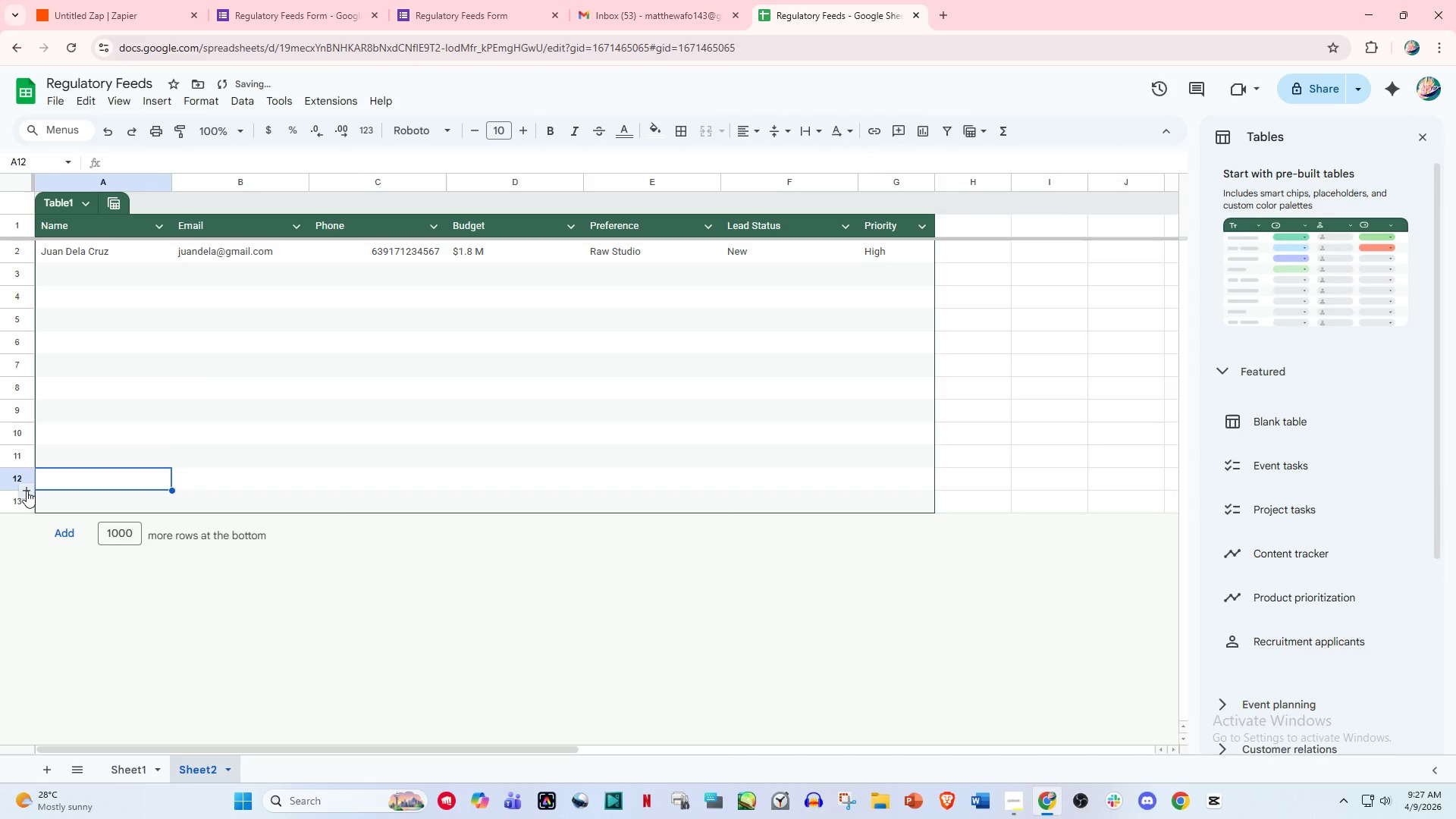 
left_click([25, 494])
 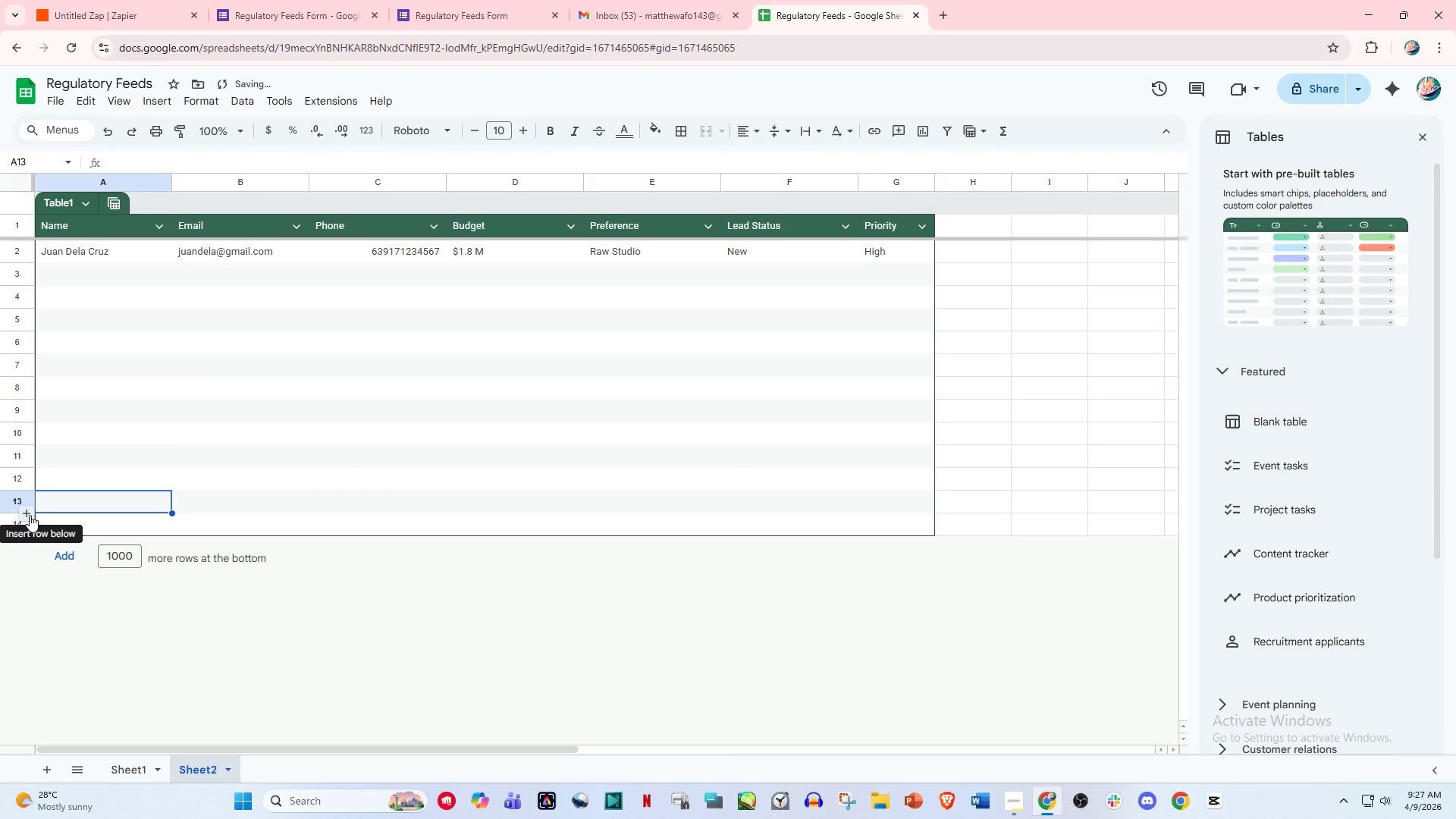 
left_click([30, 515])
 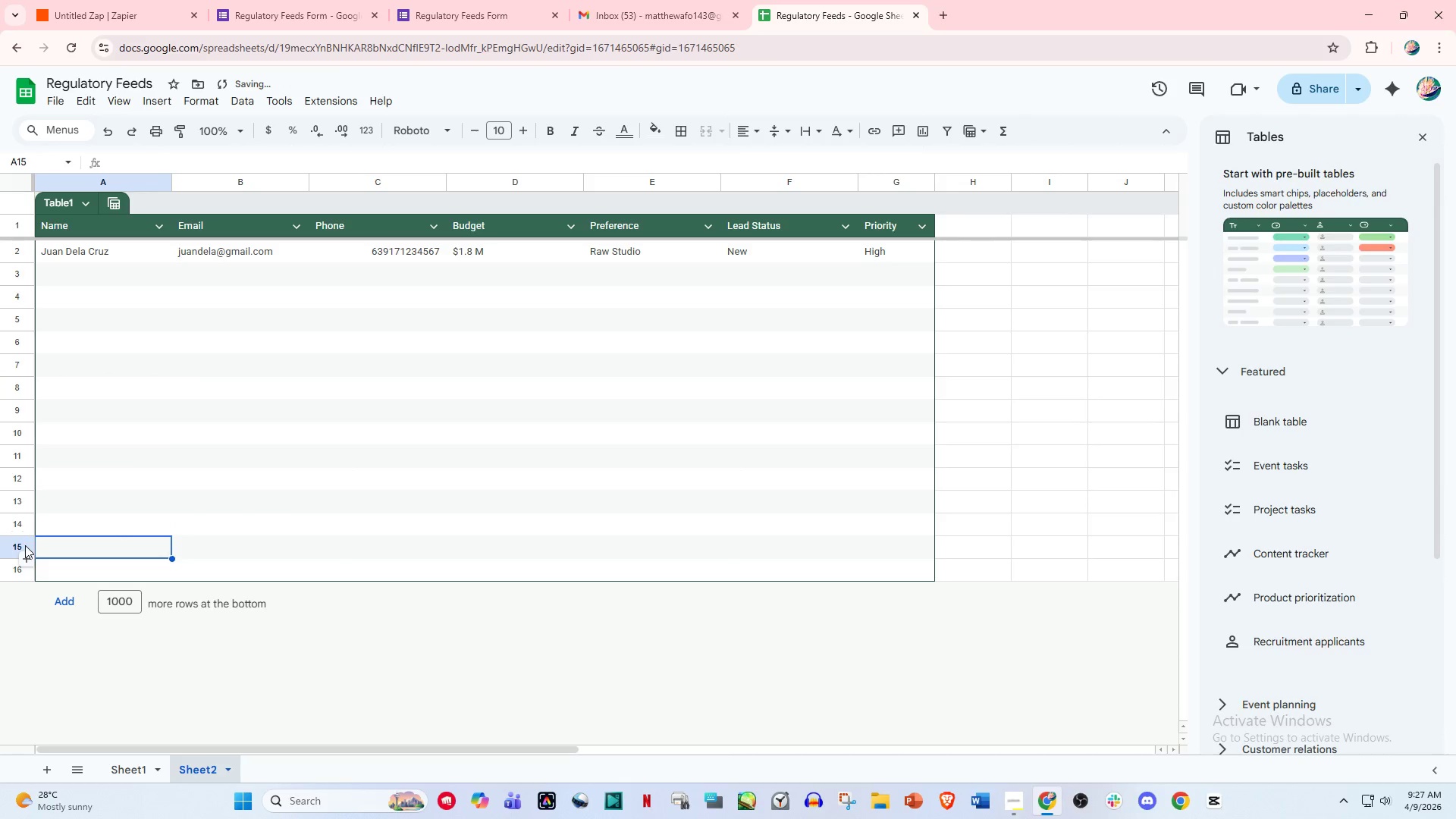 
left_click([27, 559])
 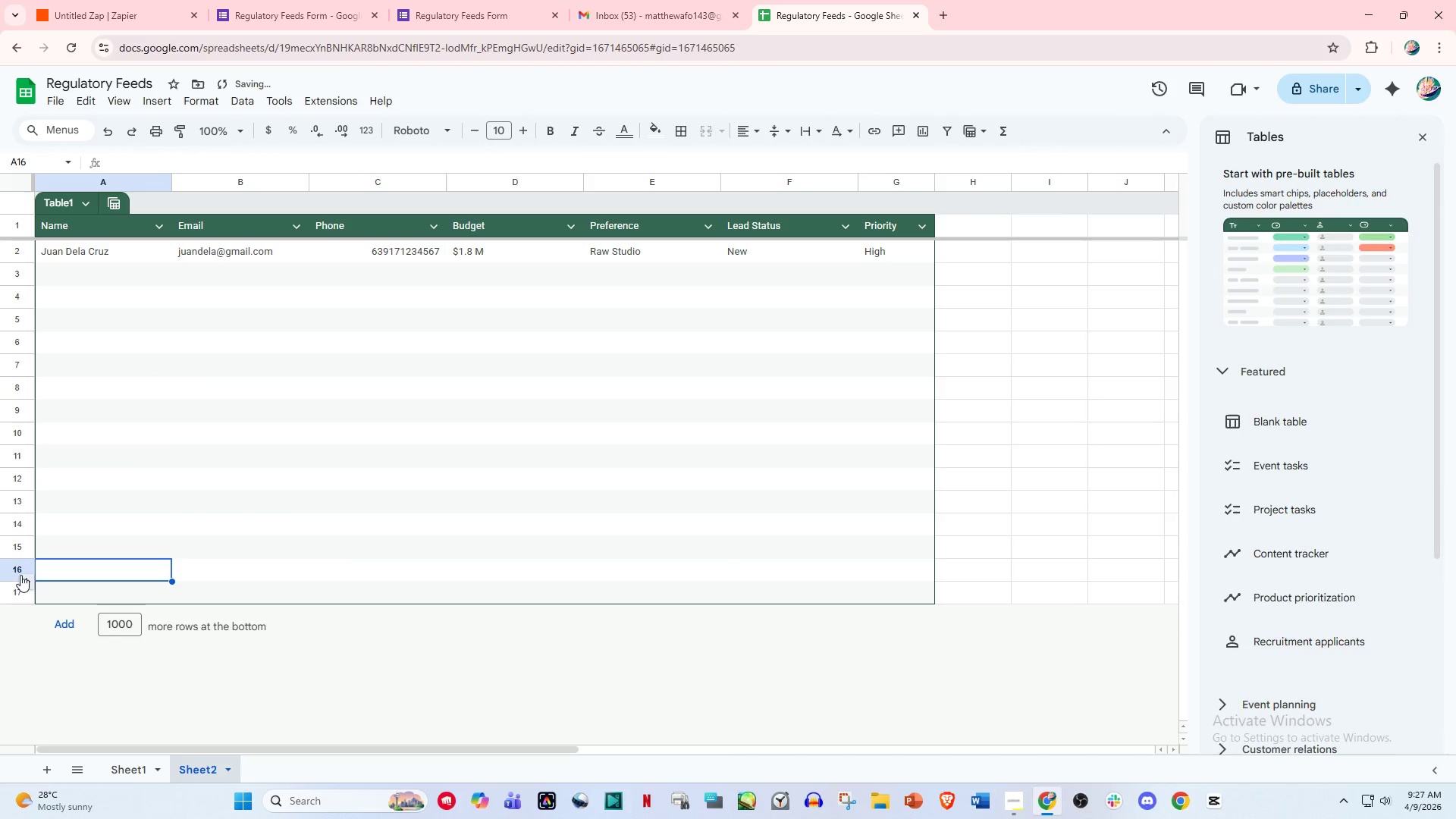 
left_click([20, 580])
 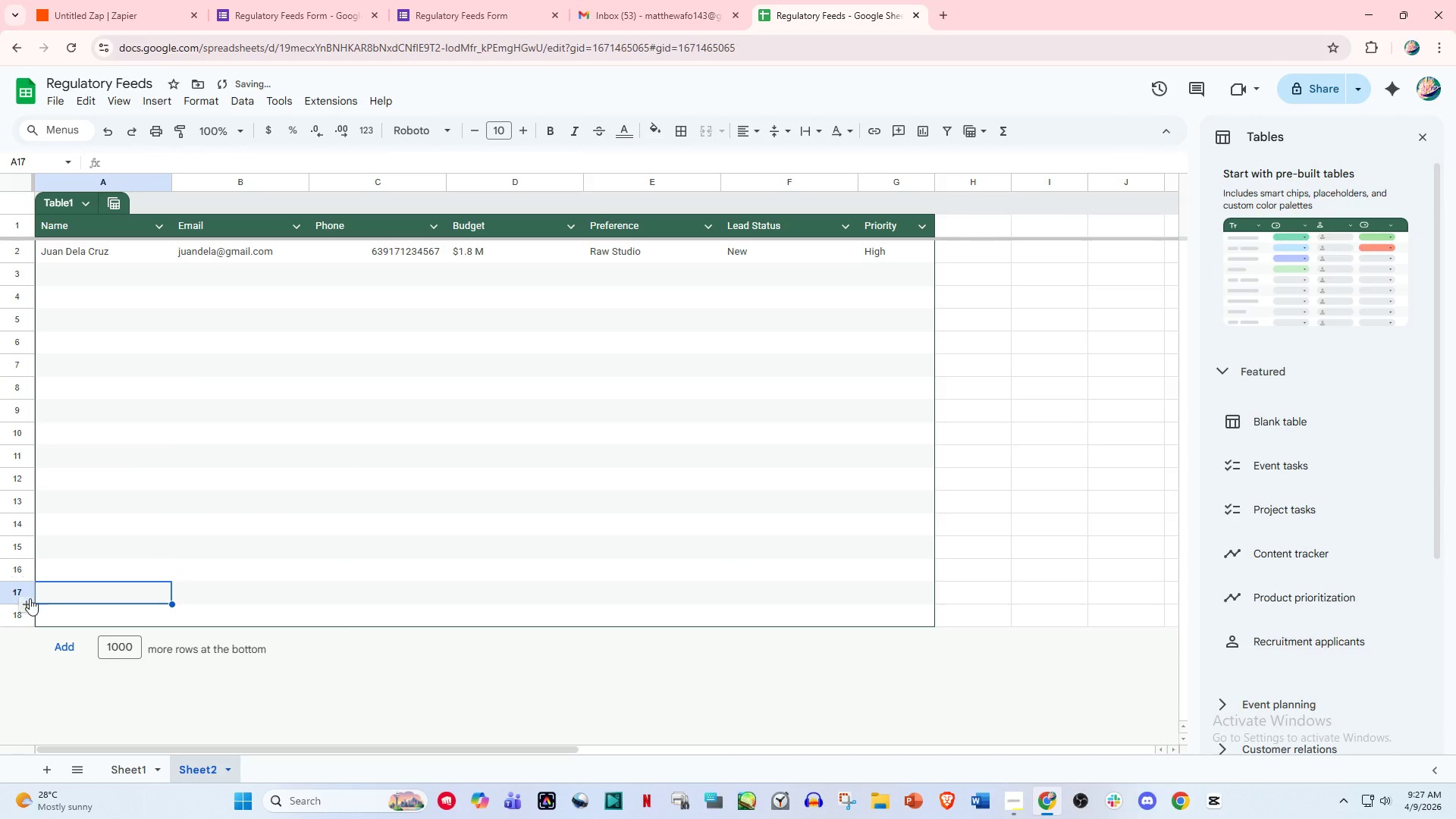 
left_click([30, 602])
 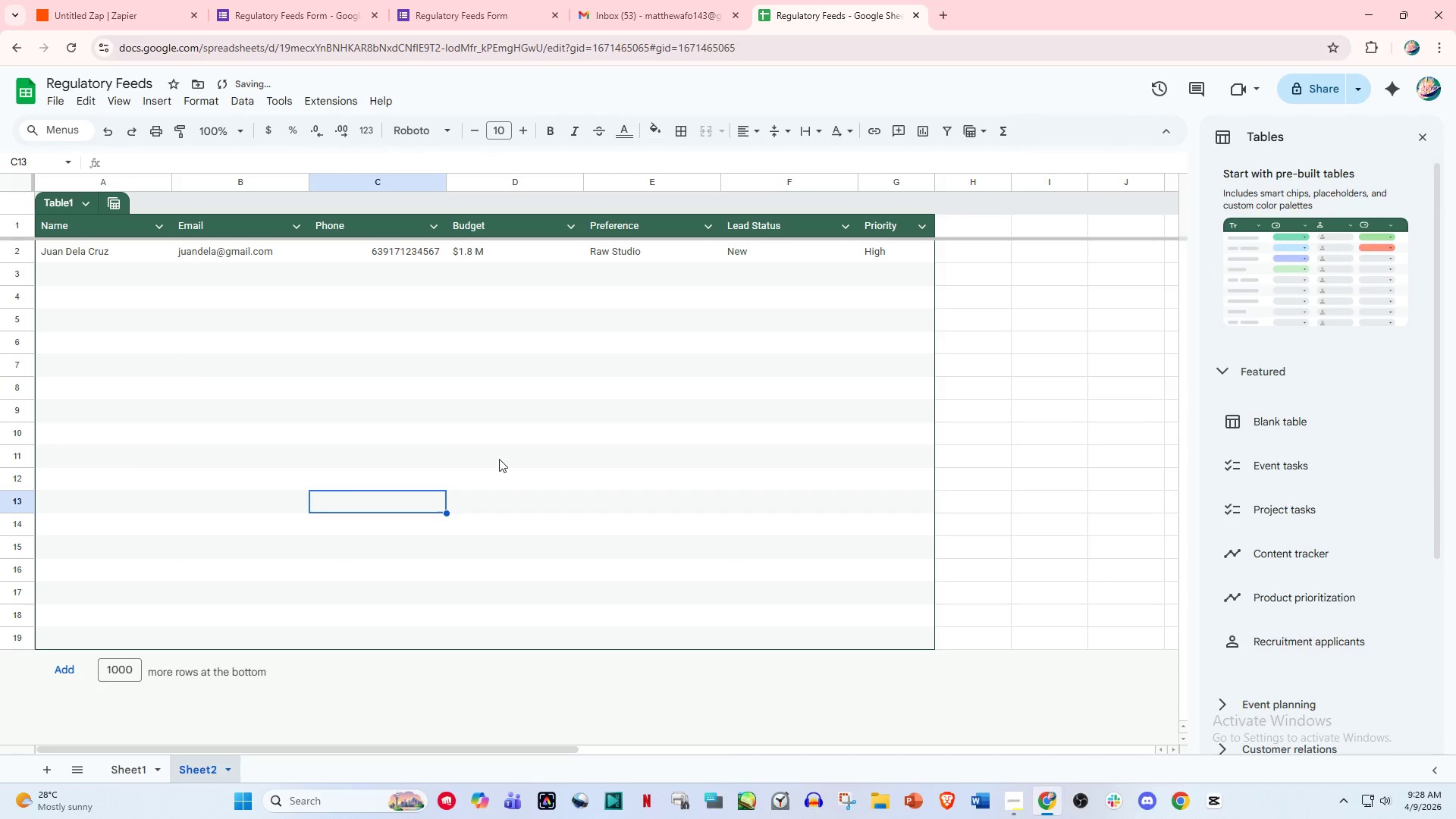 
left_click([505, 345])
 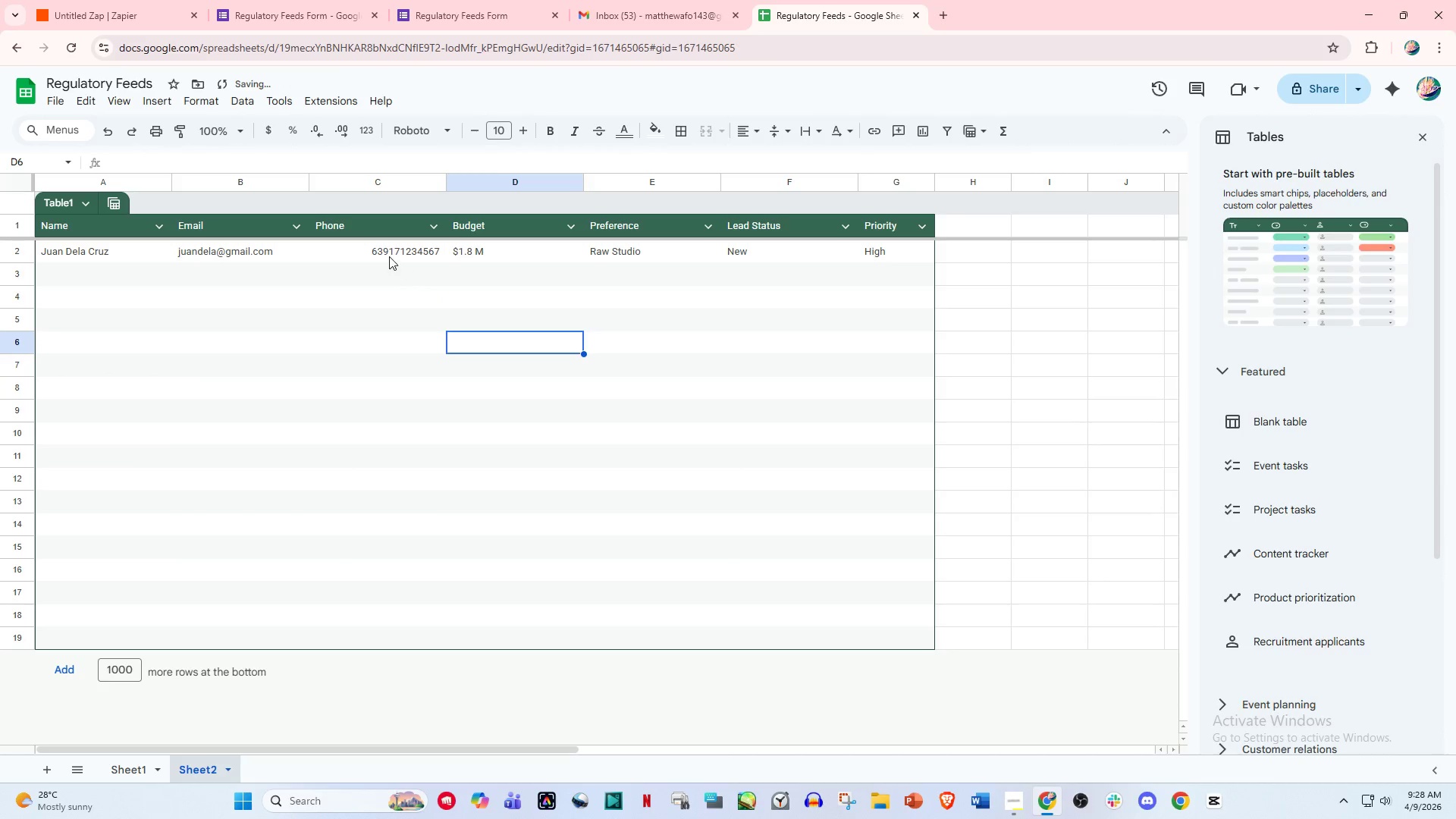 
scroll: coordinate [522, 440], scroll_direction: up, amount: 4.0
 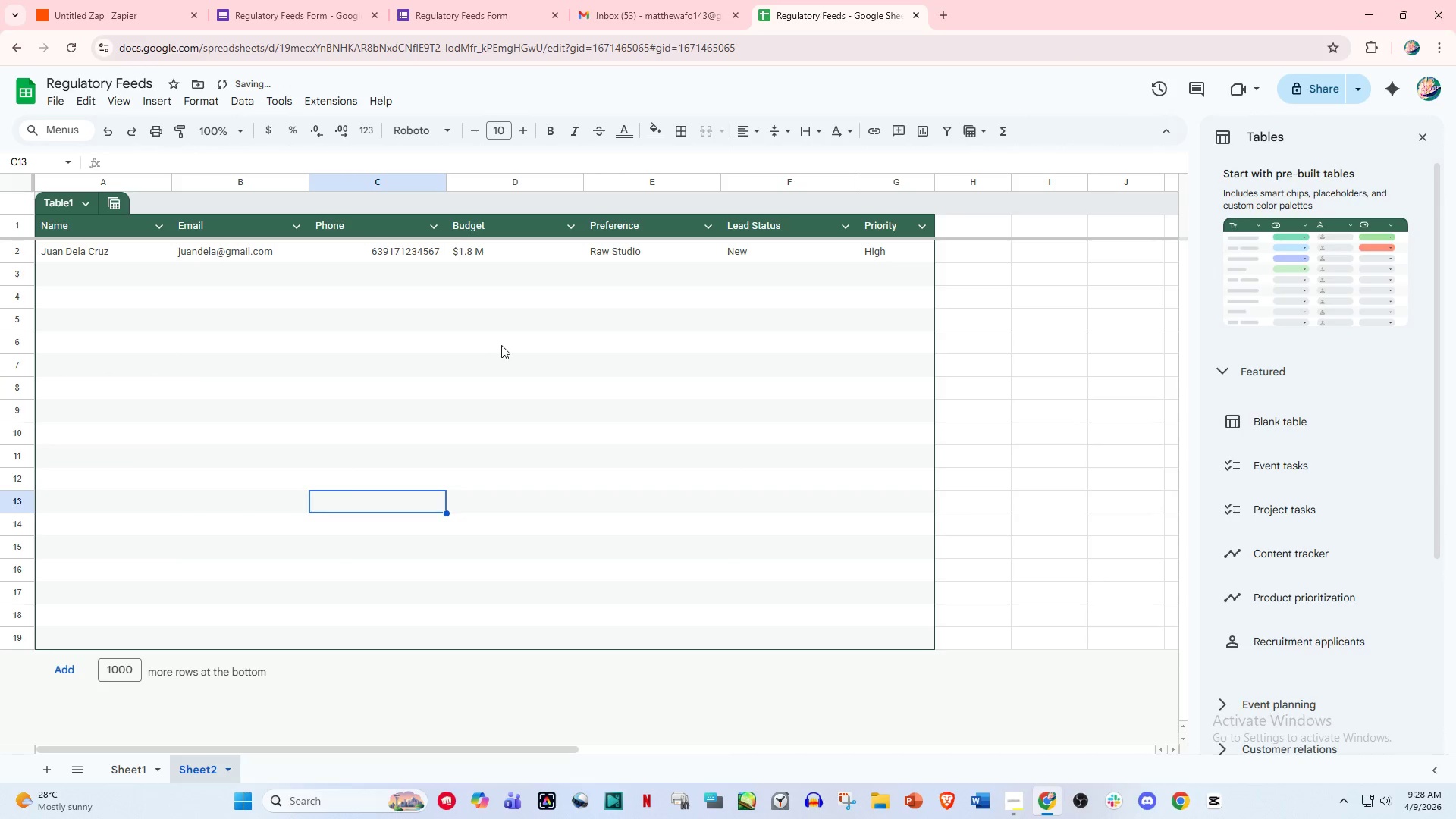 
left_click([369, 256])
 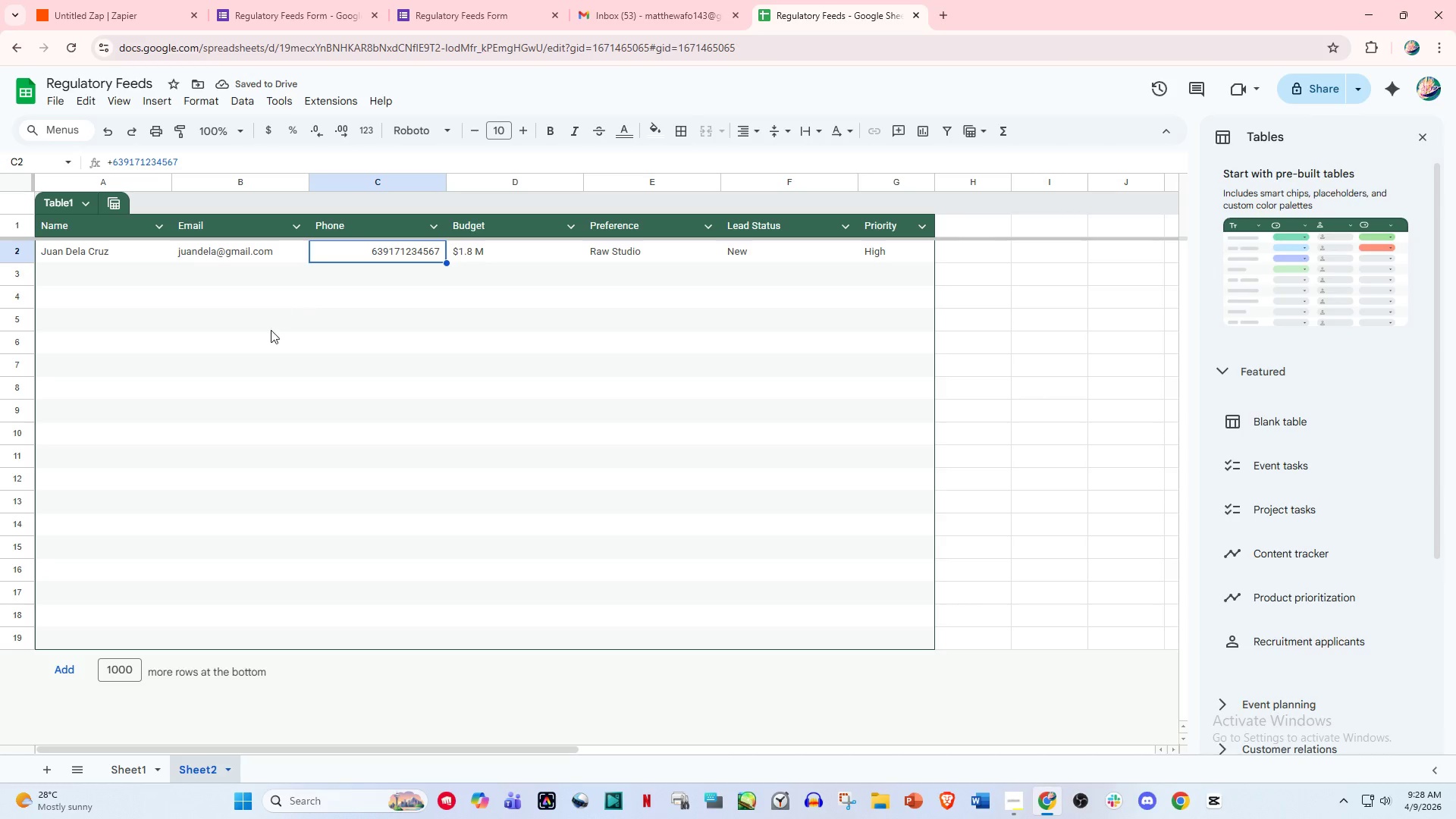 
double_click([259, 243])
 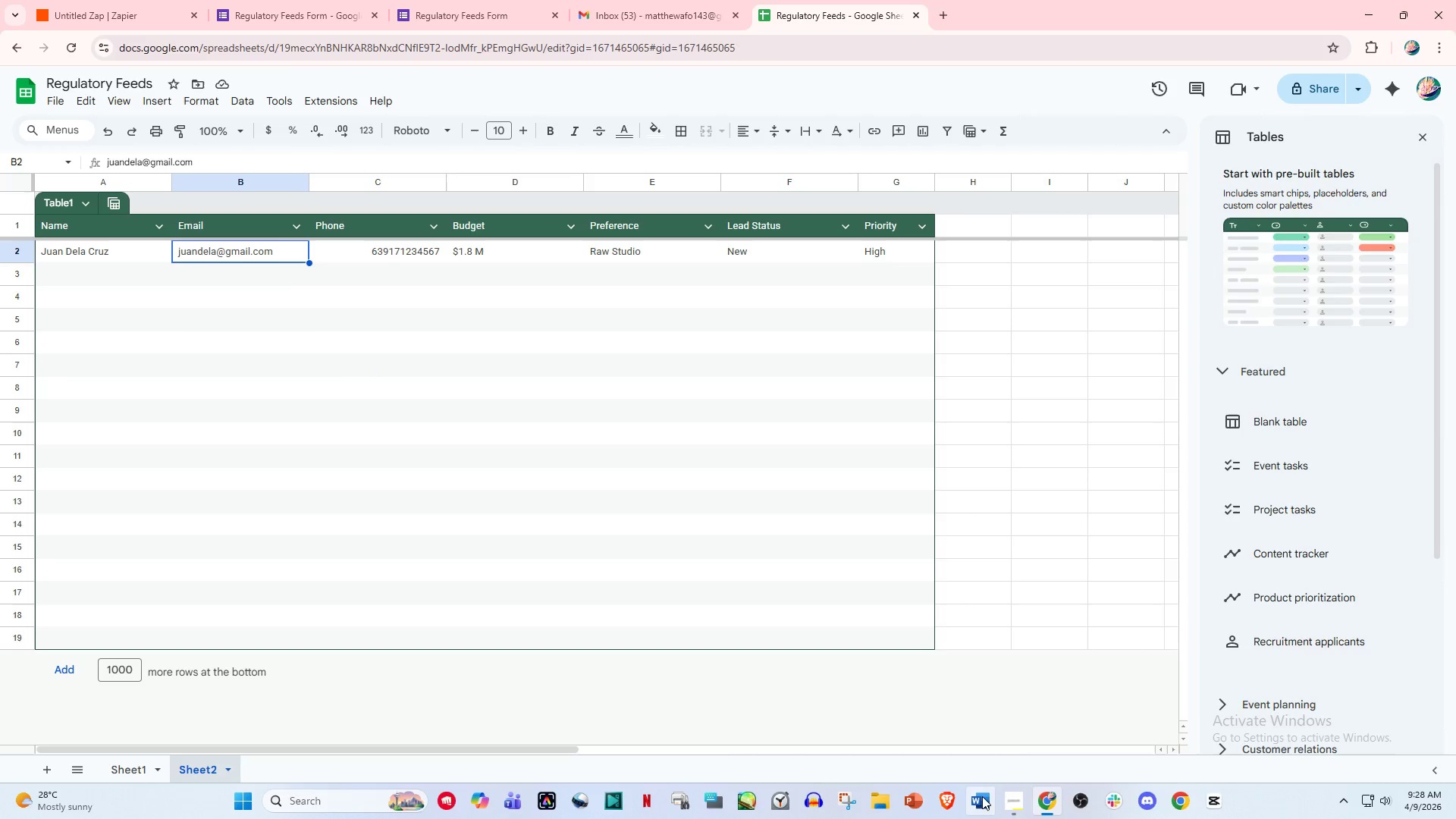 
left_click([1049, 803])